 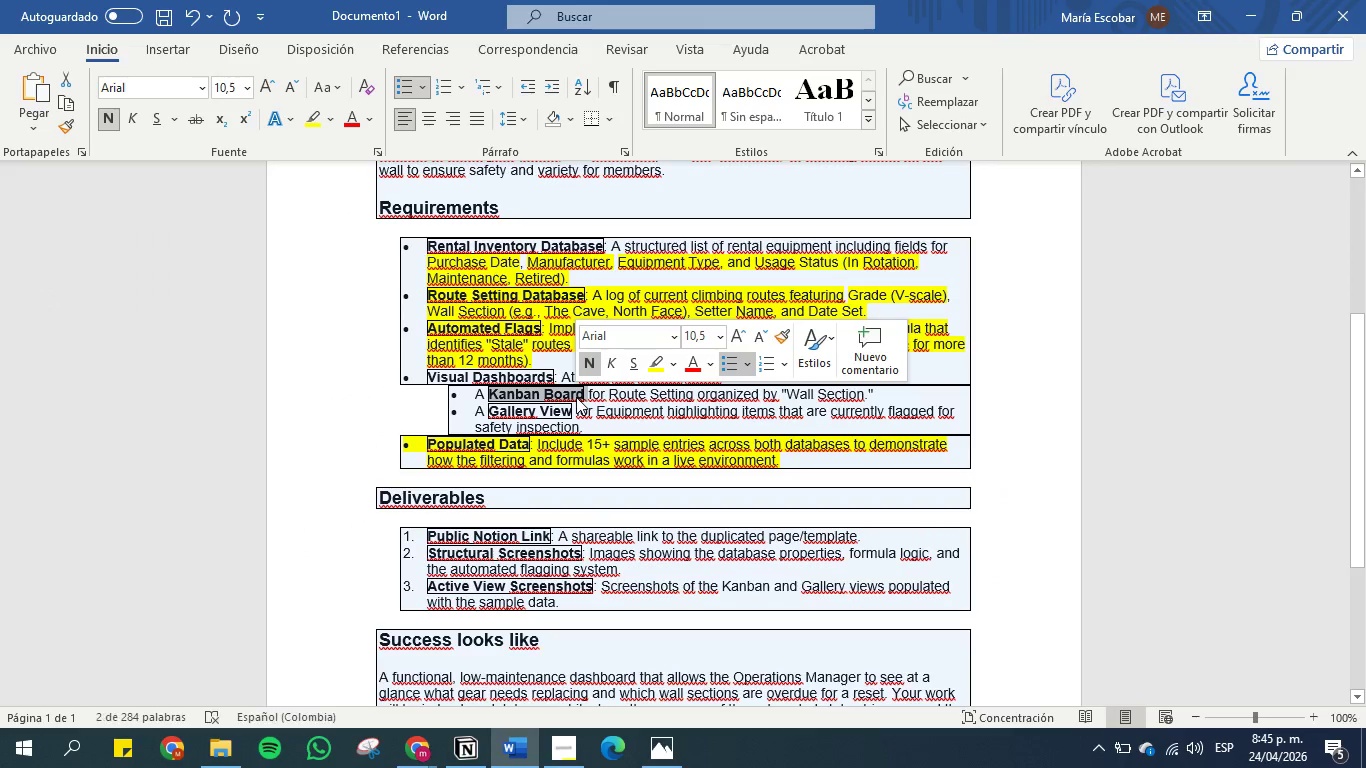 
key(Control+C)
 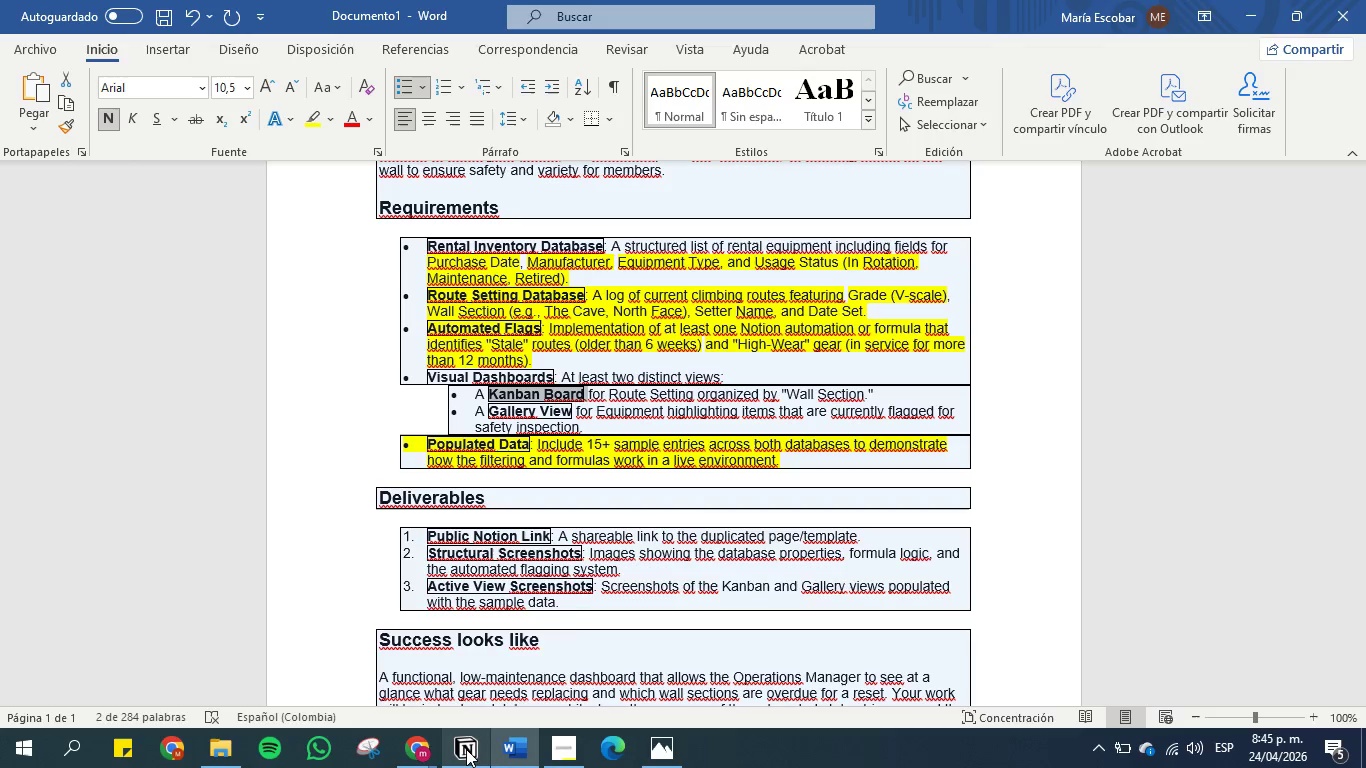 
left_click([466, 749])
 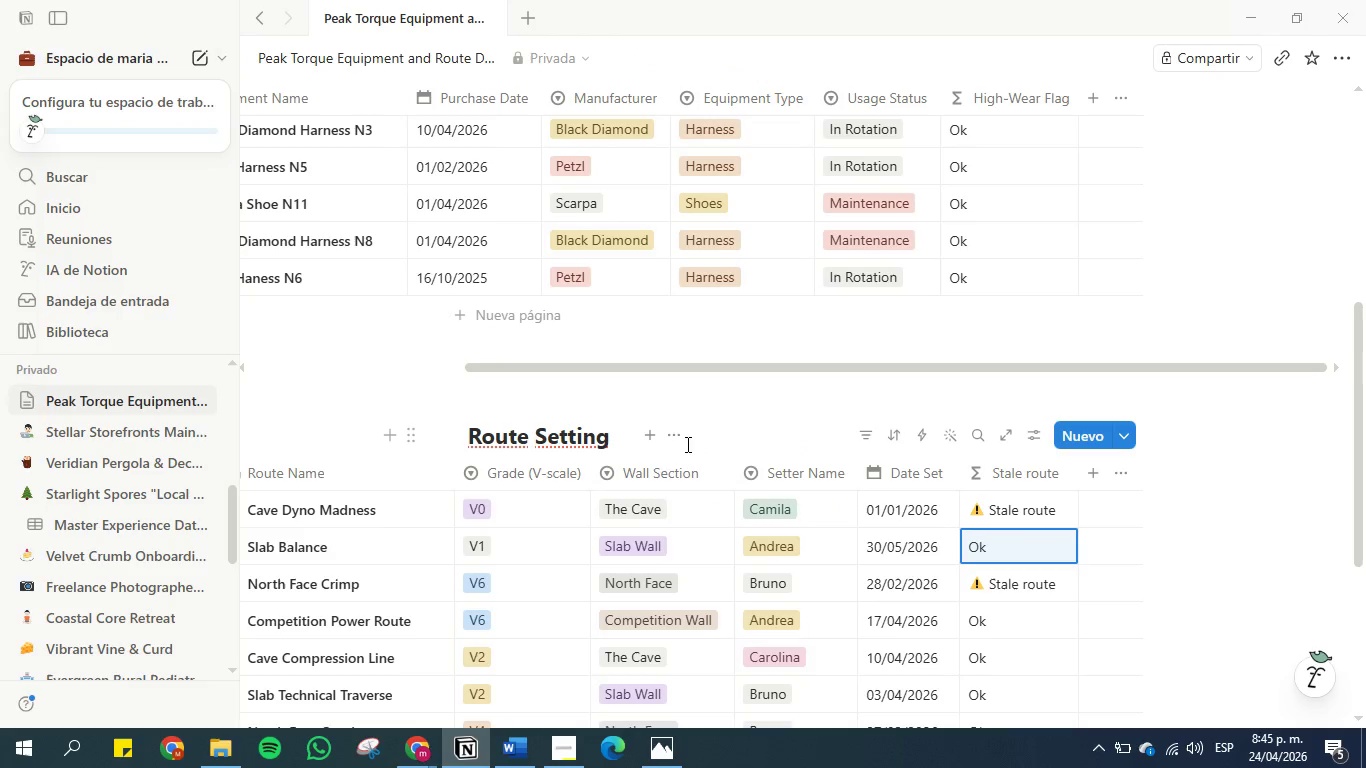 
left_click([650, 443])
 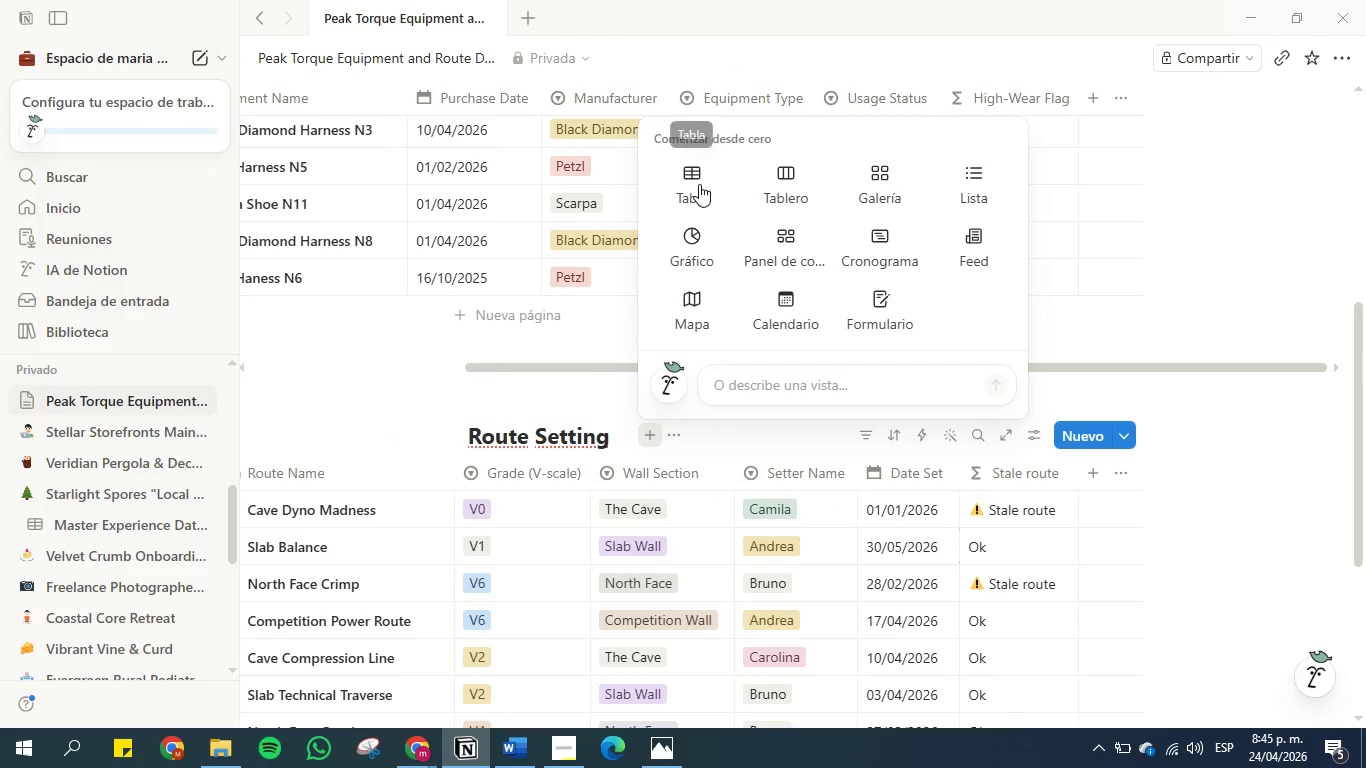 
left_click([790, 184])
 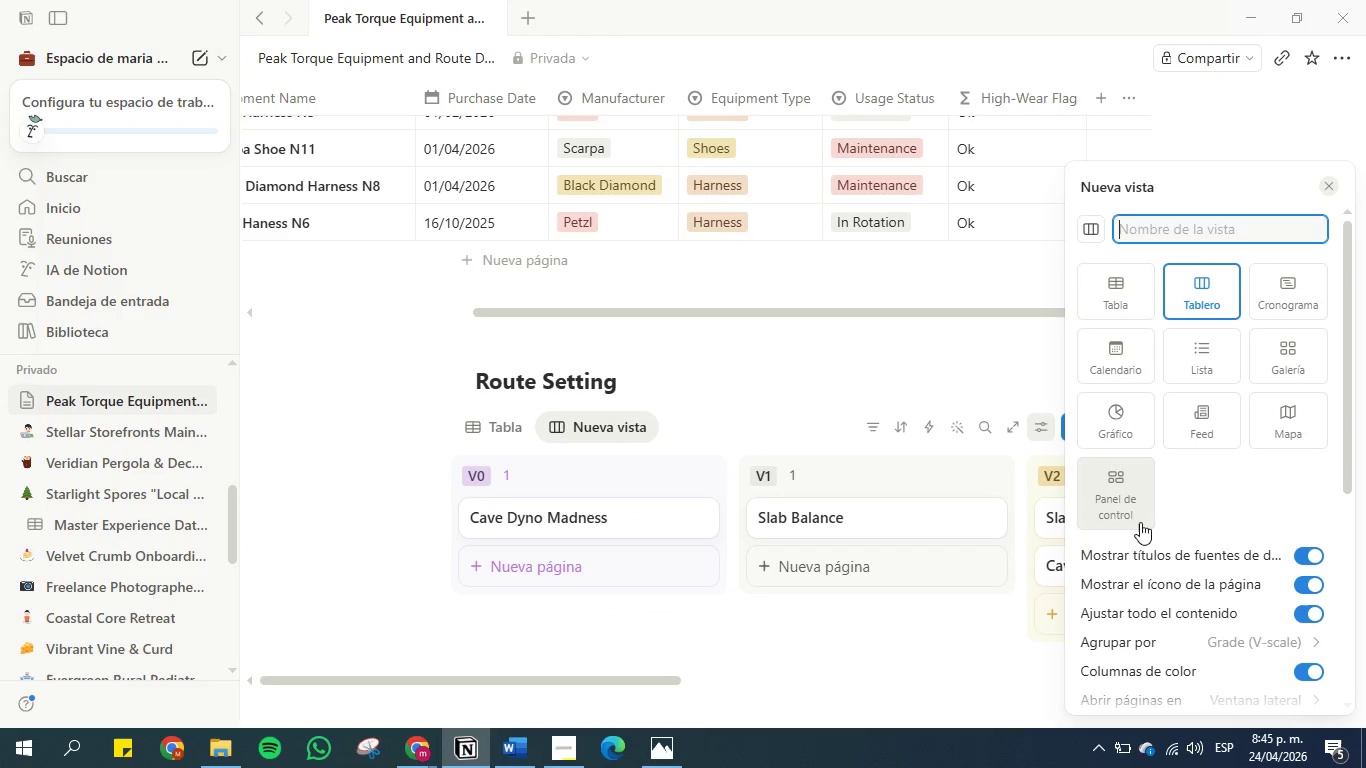 
left_click([1166, 650])
 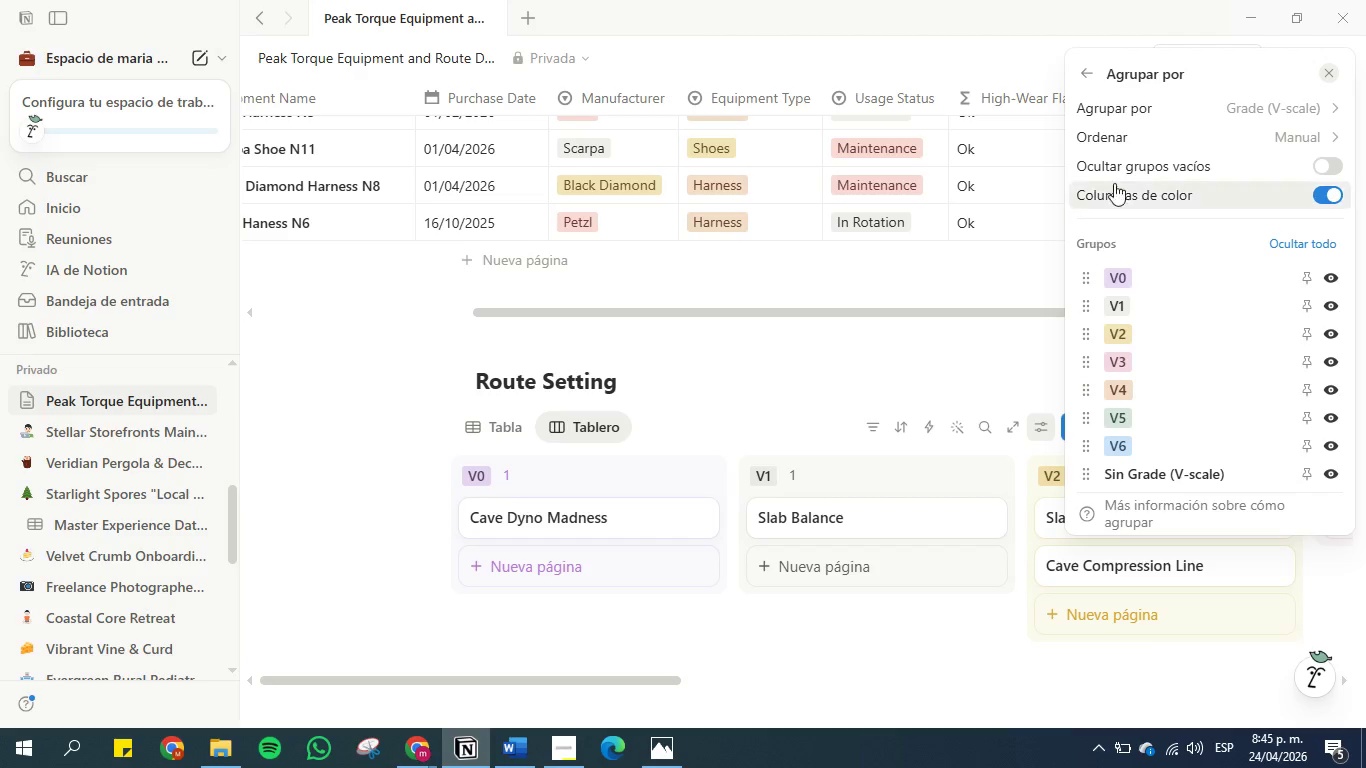 
left_click([1121, 98])
 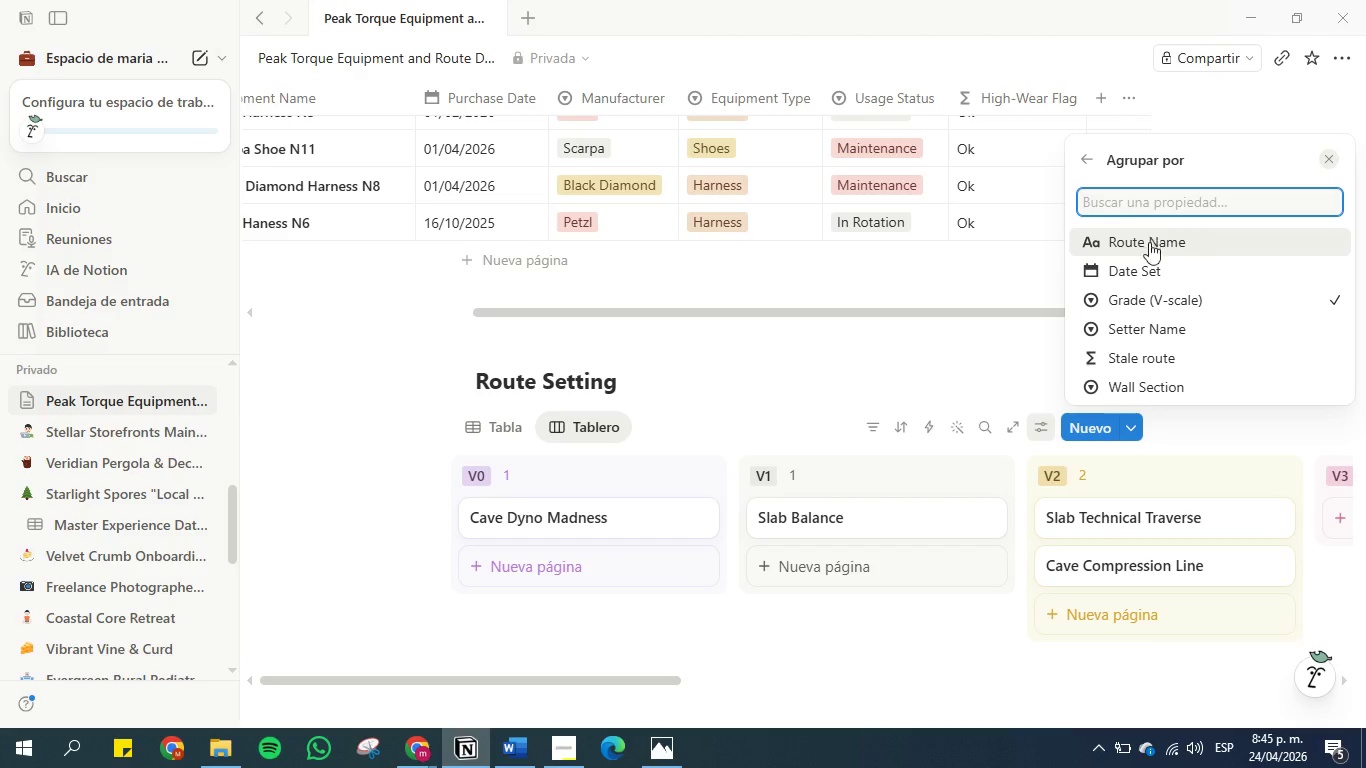 
left_click([1174, 394])
 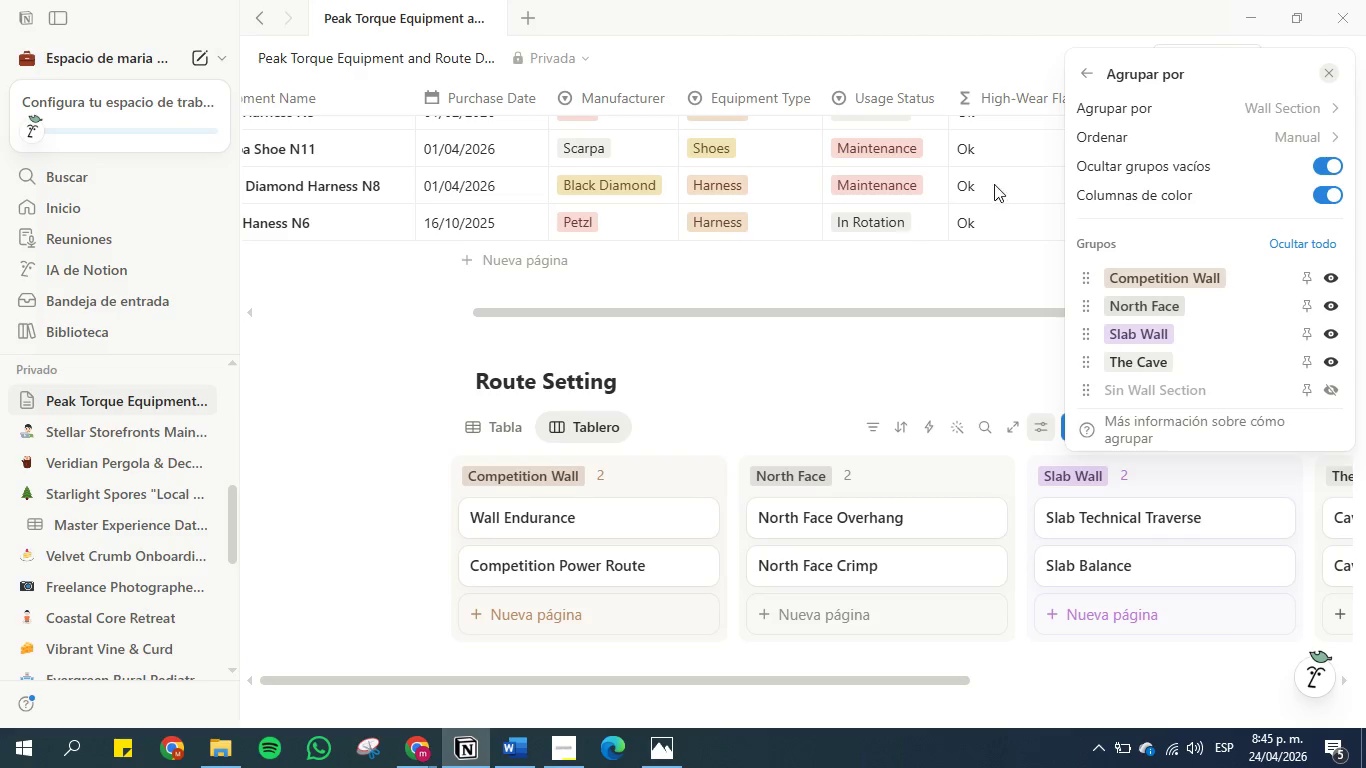 
scroll: coordinate [1199, 137], scroll_direction: up, amount: 2.0
 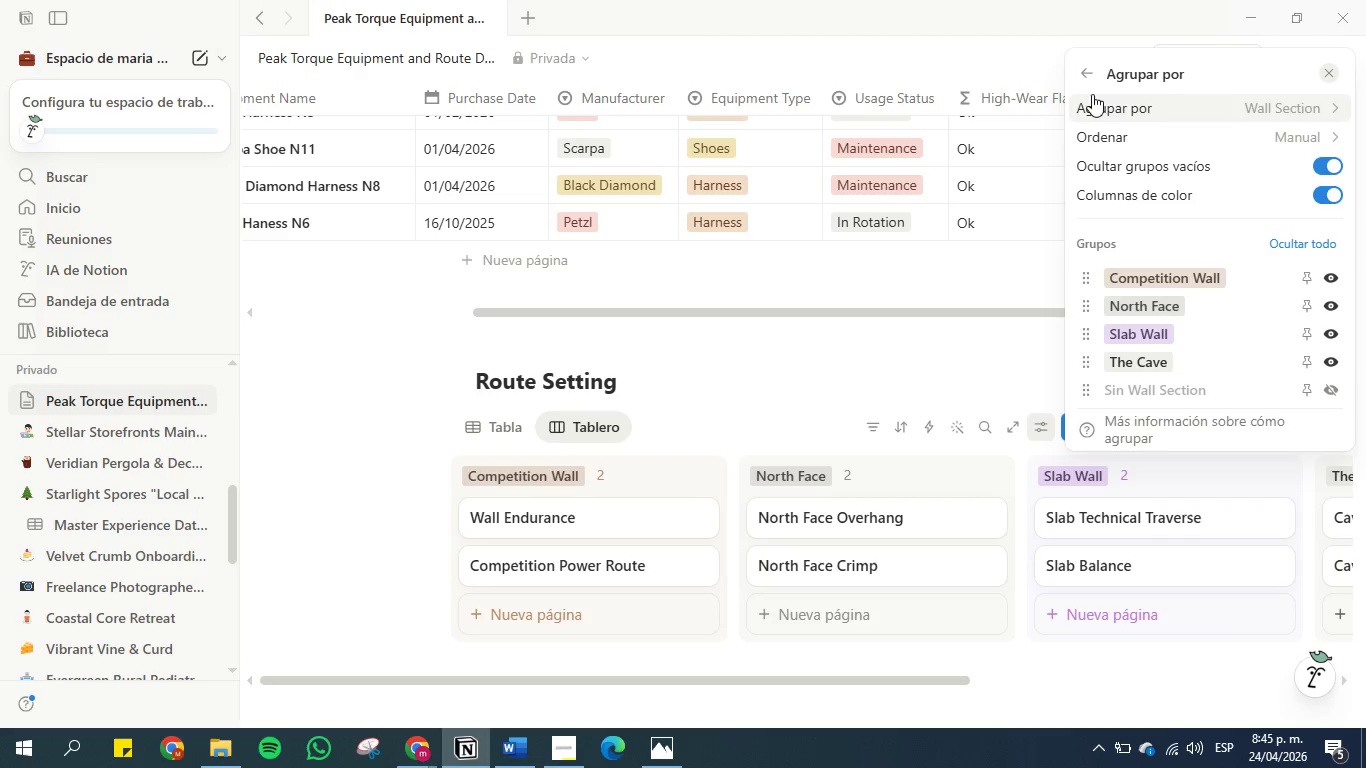 
left_click([1084, 75])
 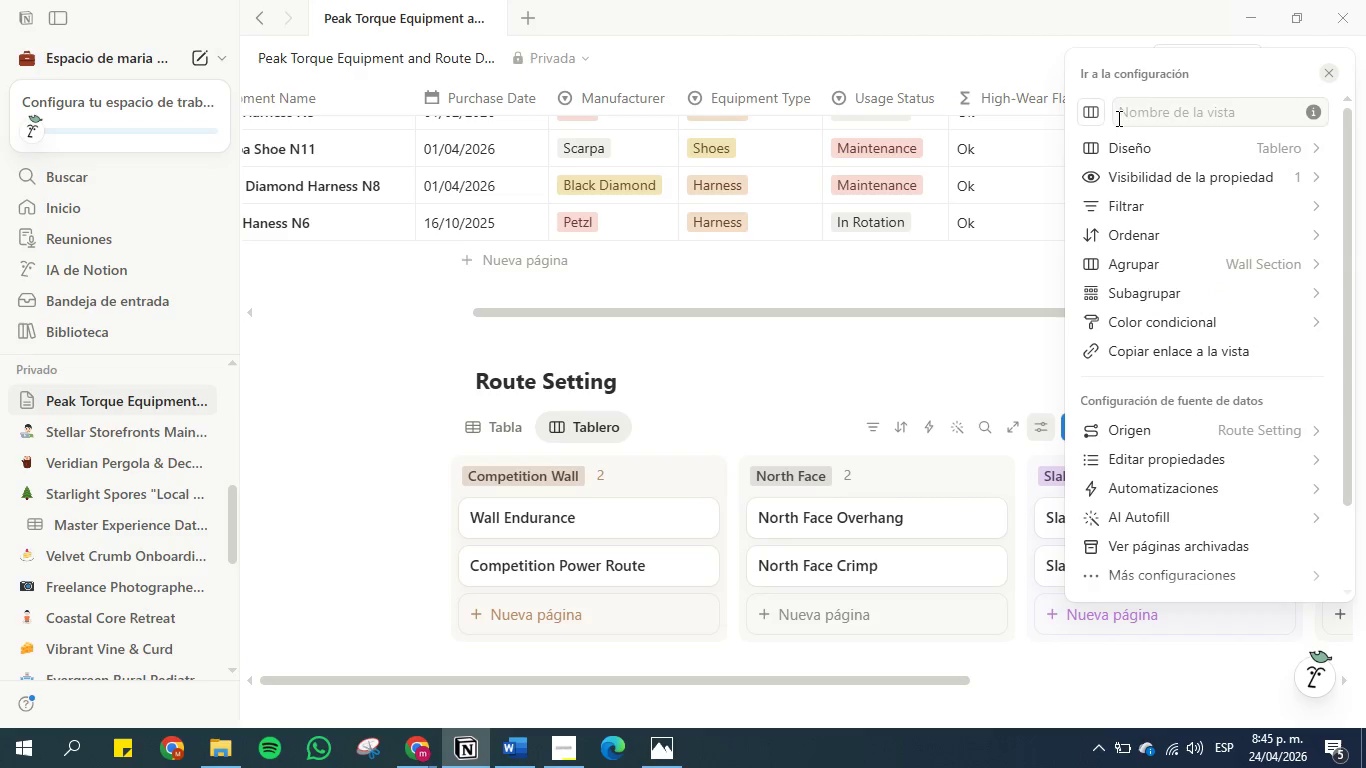 
left_click([1135, 115])
 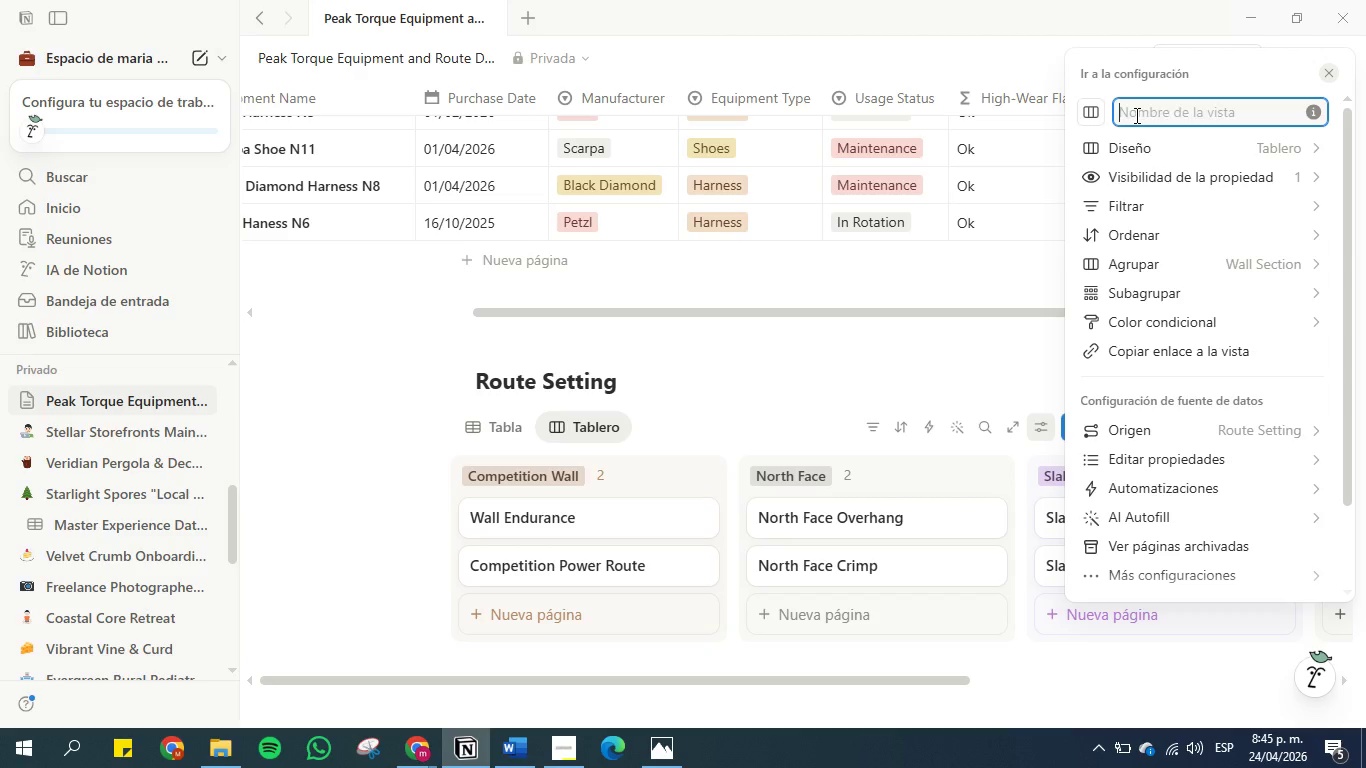 
key(Control+V)
 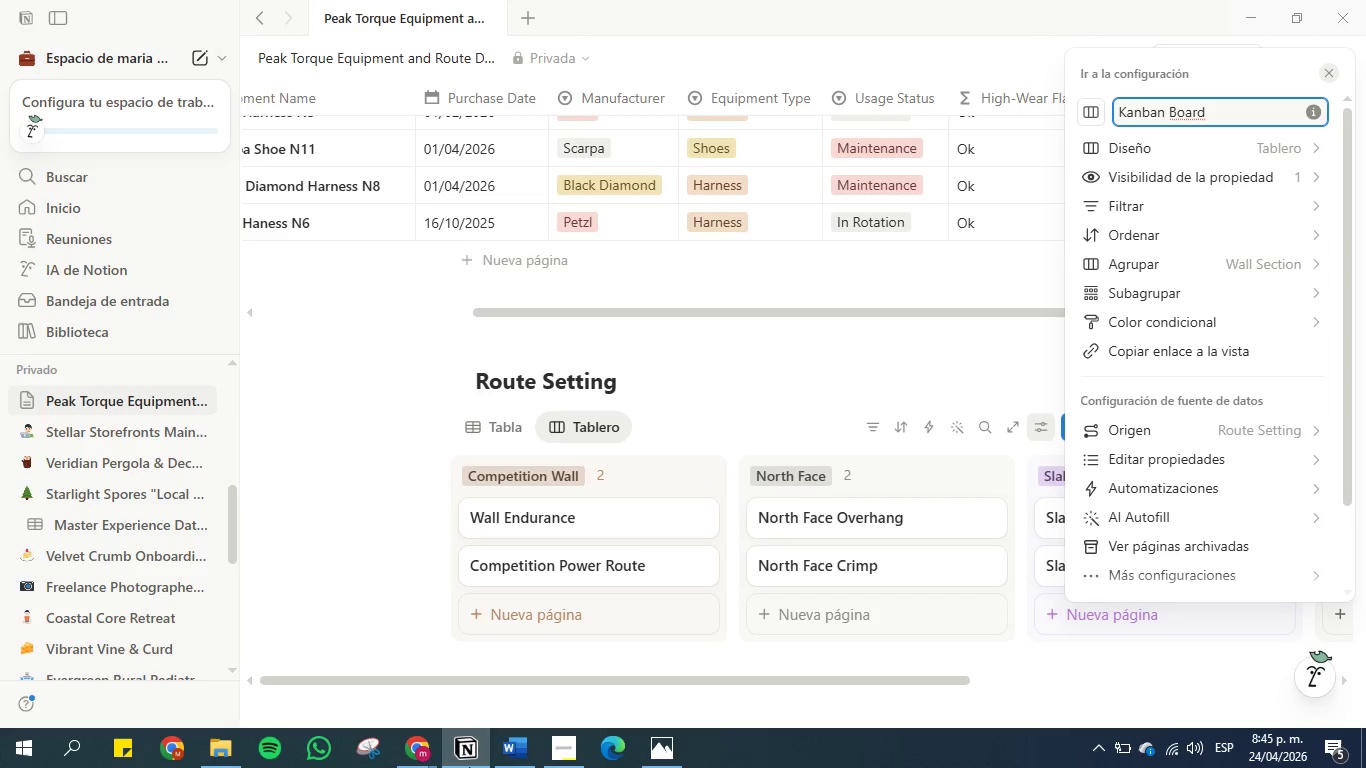 
left_click([496, 756])
 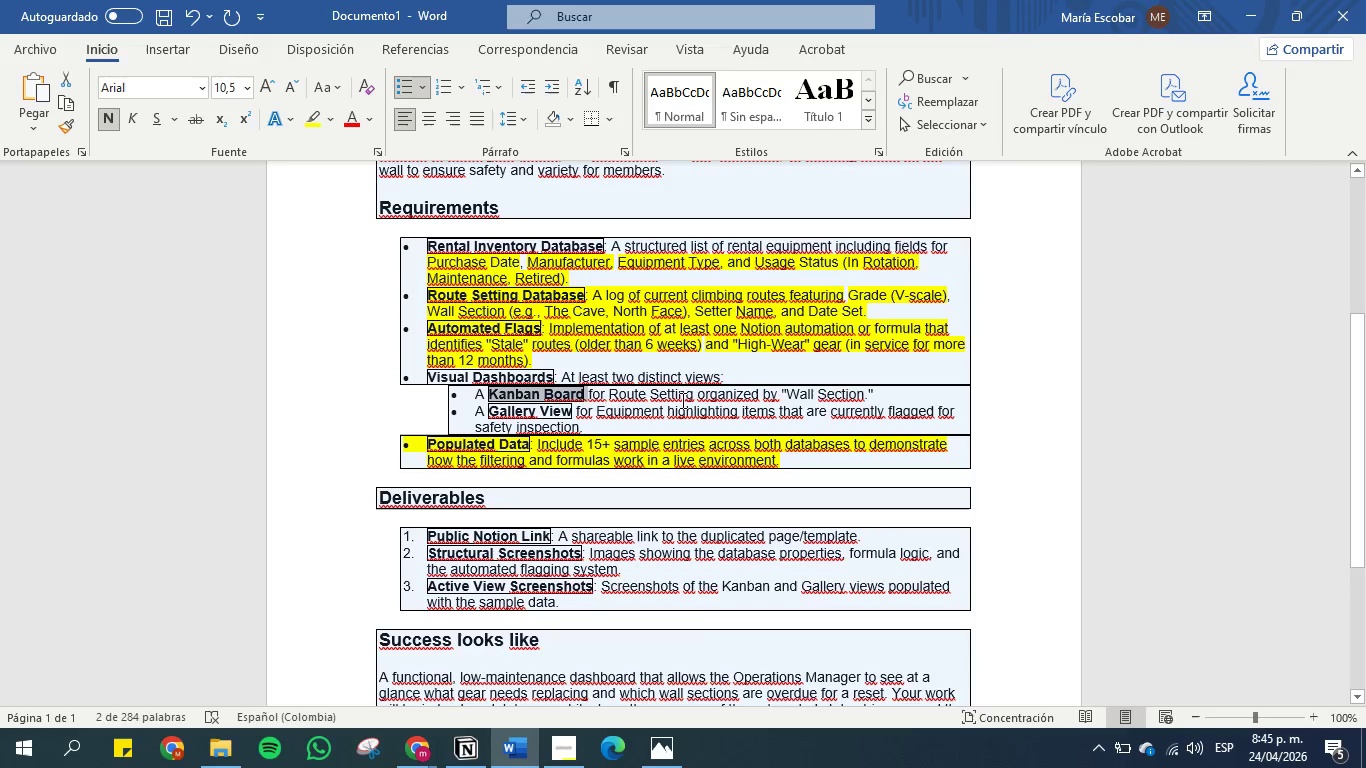 
wait(8.28)
 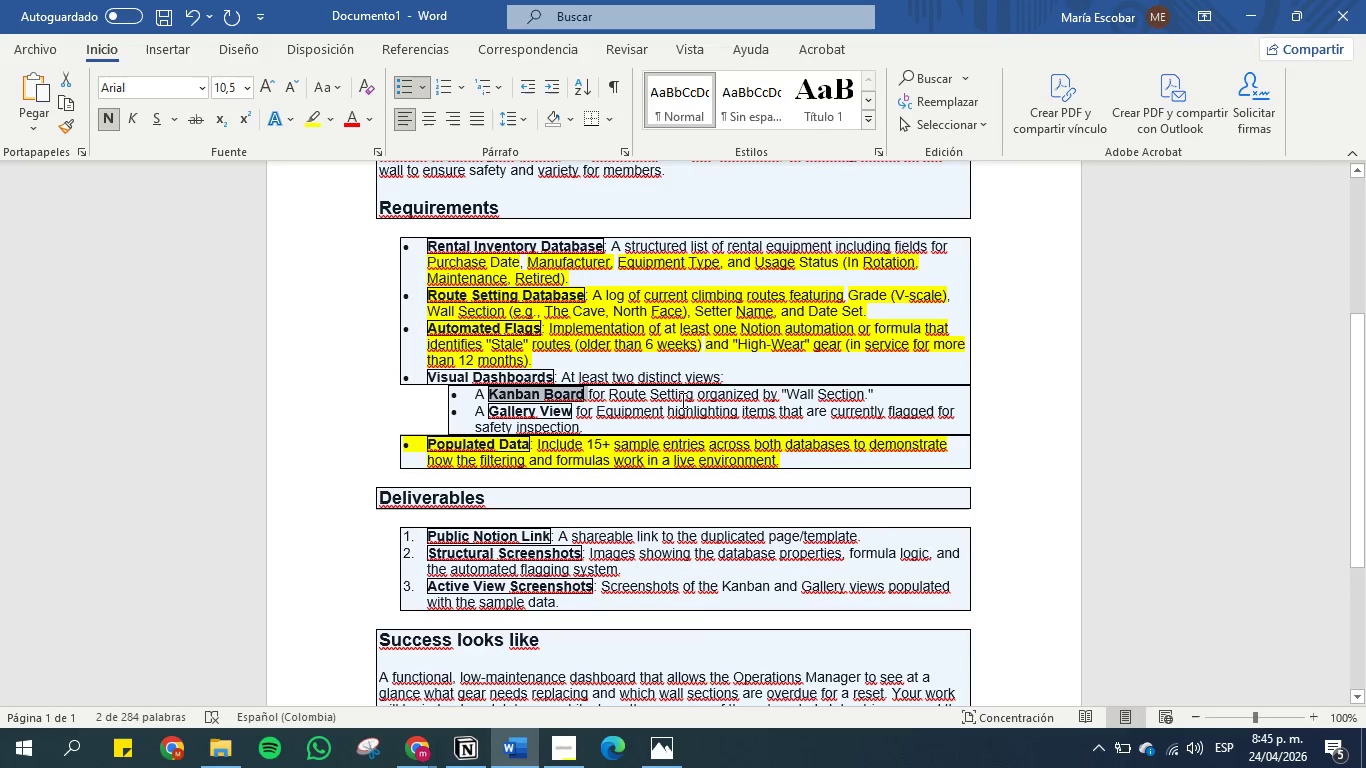 
left_click([799, 393])
 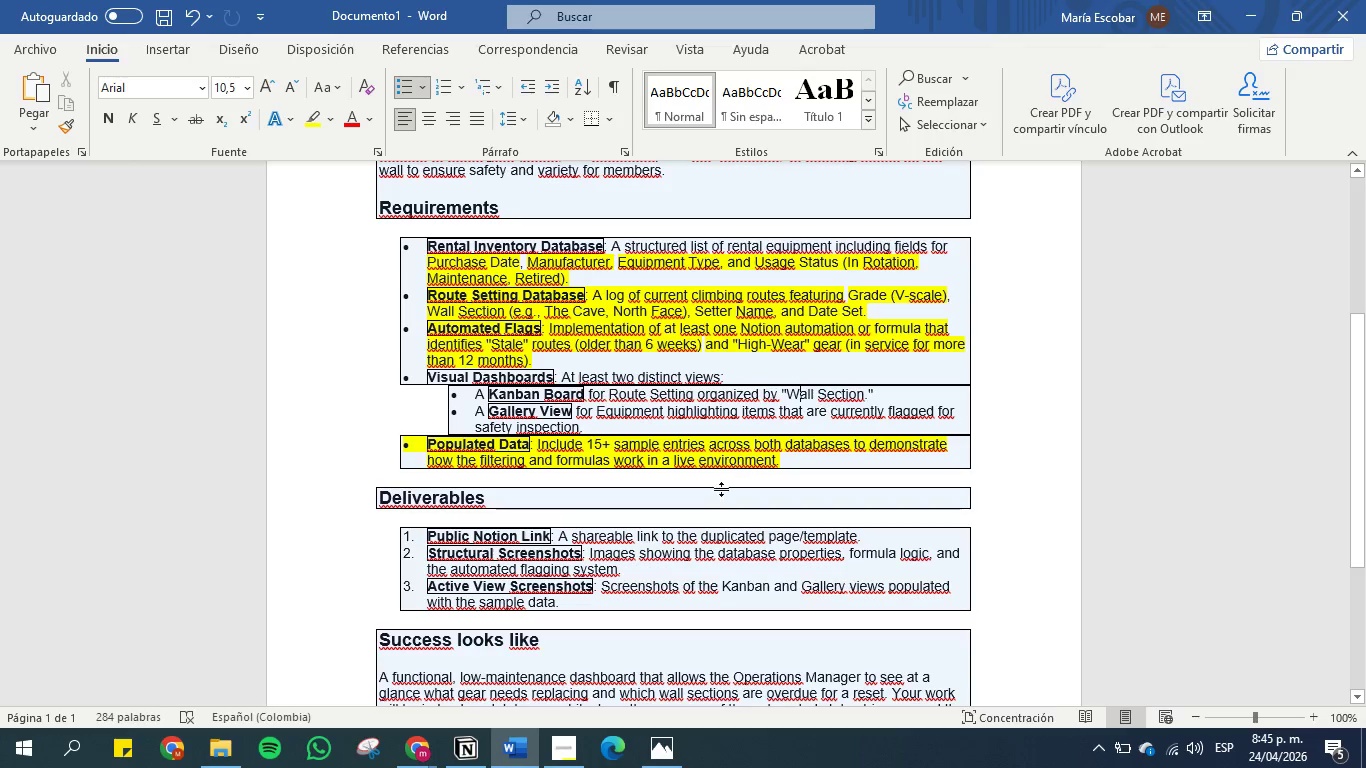 
left_click([458, 740])
 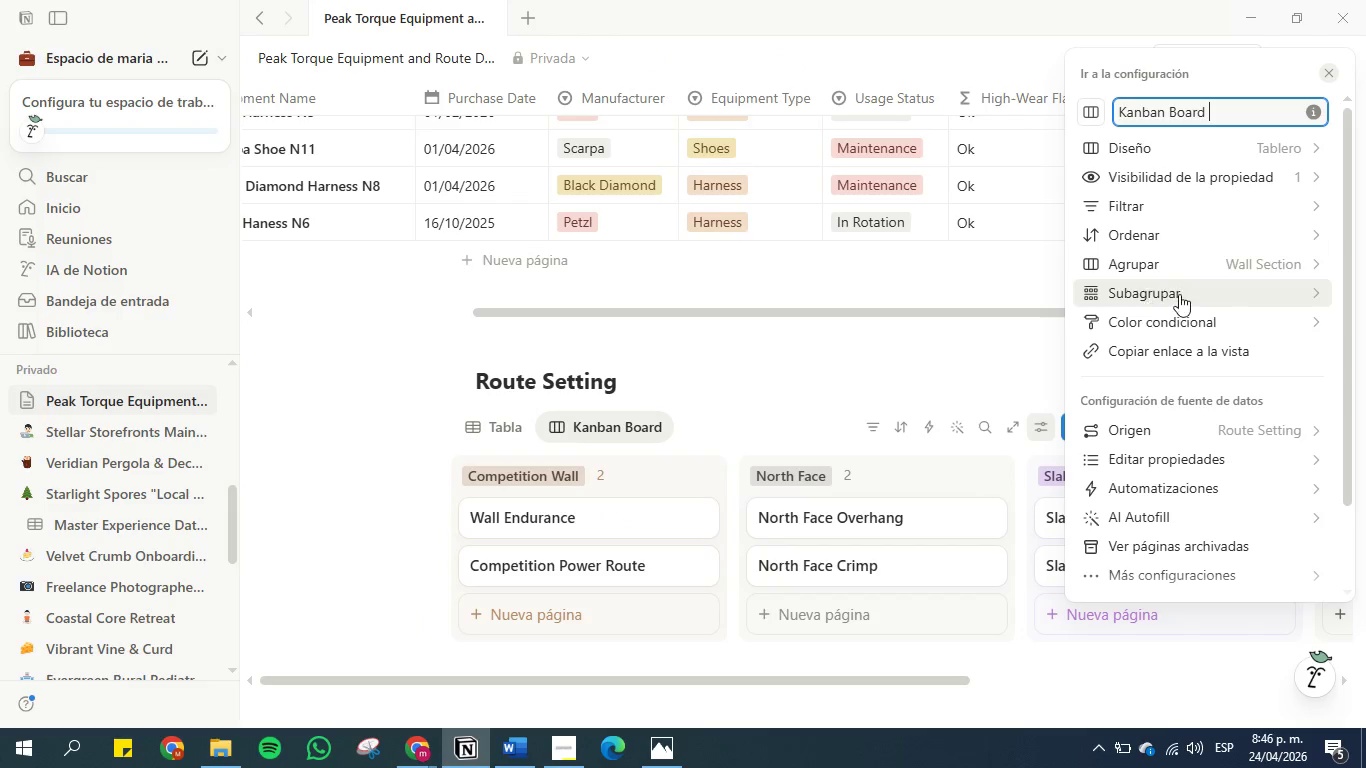 
left_click([1178, 177])
 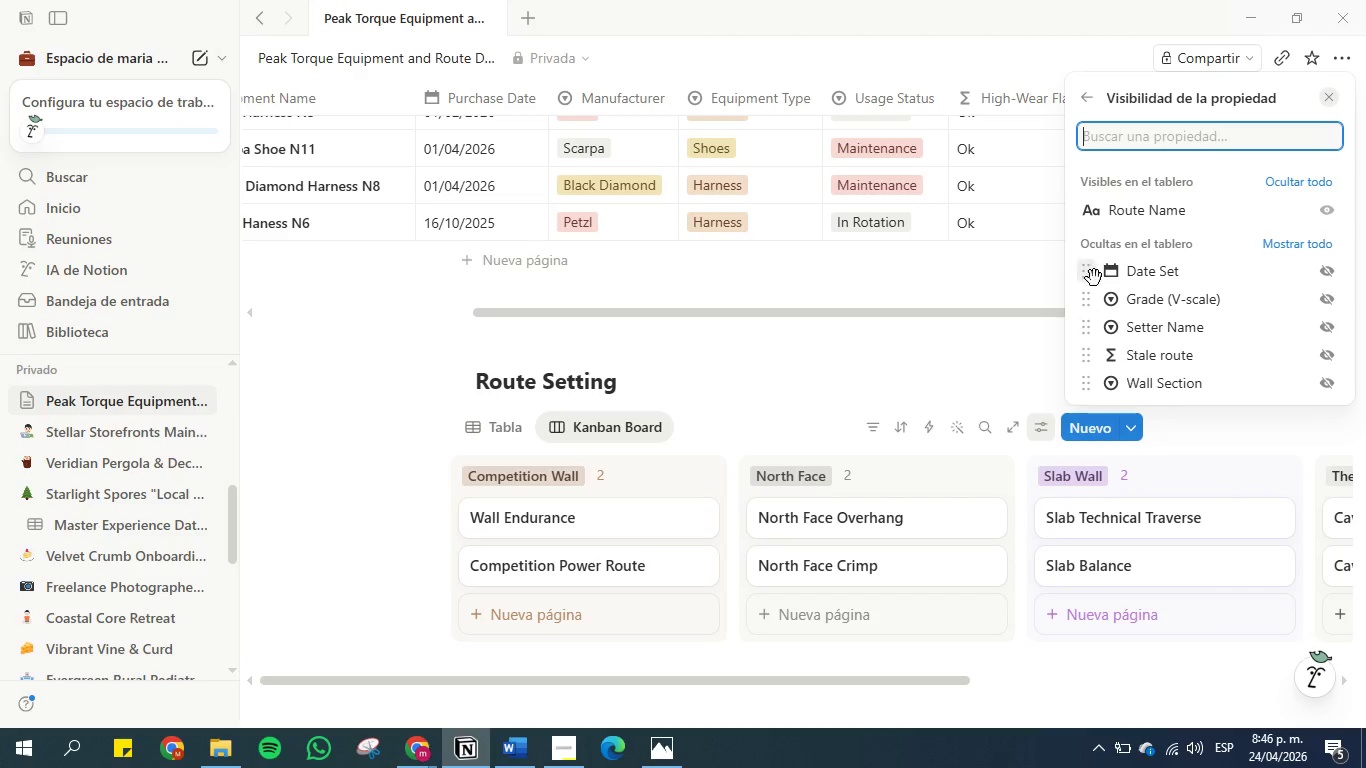 
left_click_drag(start_coordinate=[1088, 301], to_coordinate=[1088, 237])
 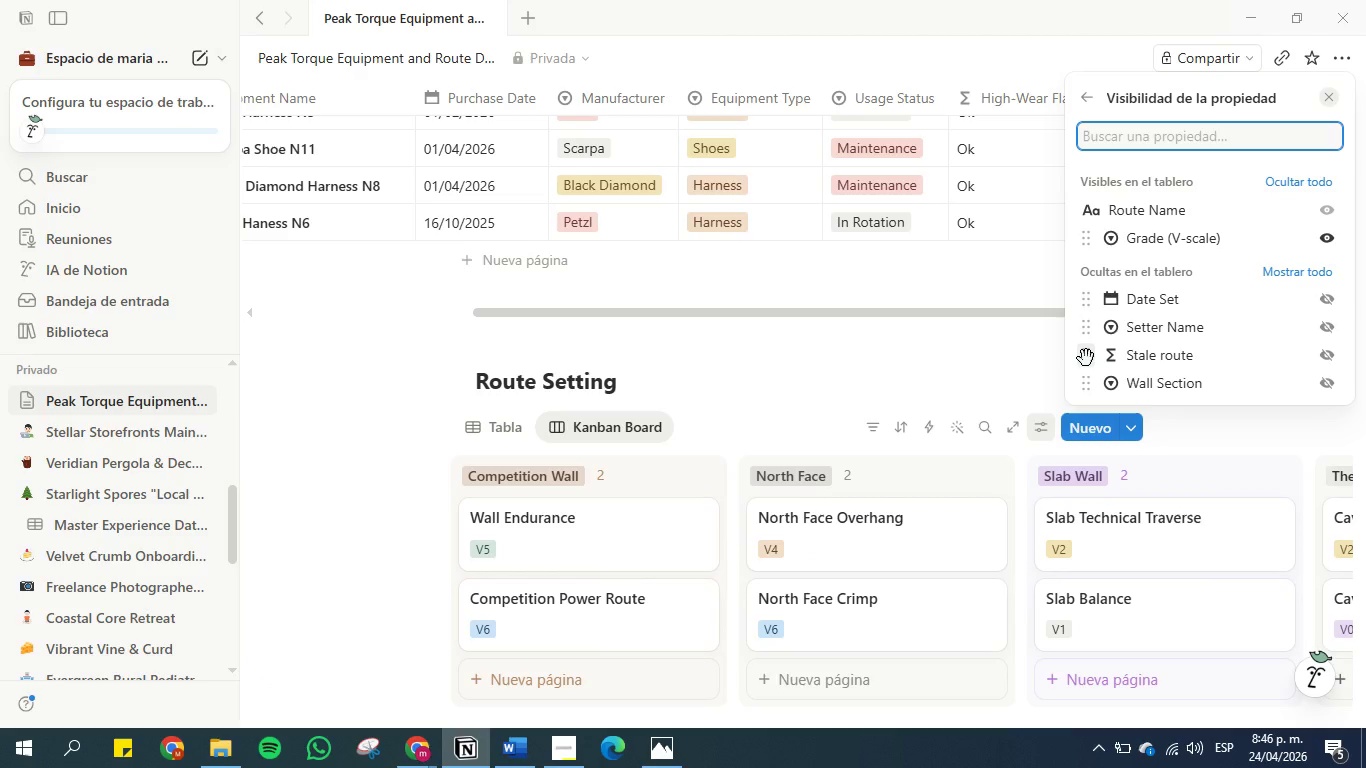 
wait(10.7)
 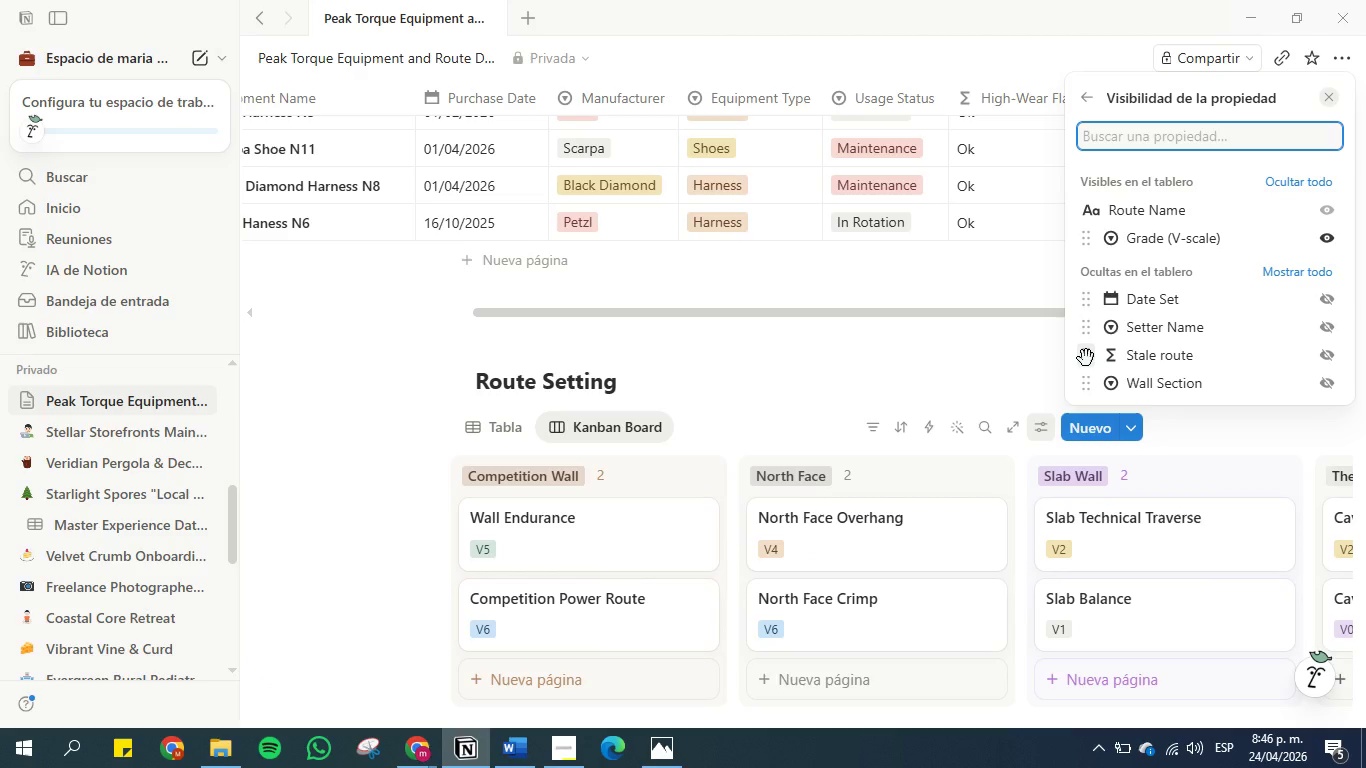 
left_click_drag(start_coordinate=[1089, 389], to_coordinate=[1100, 275])
 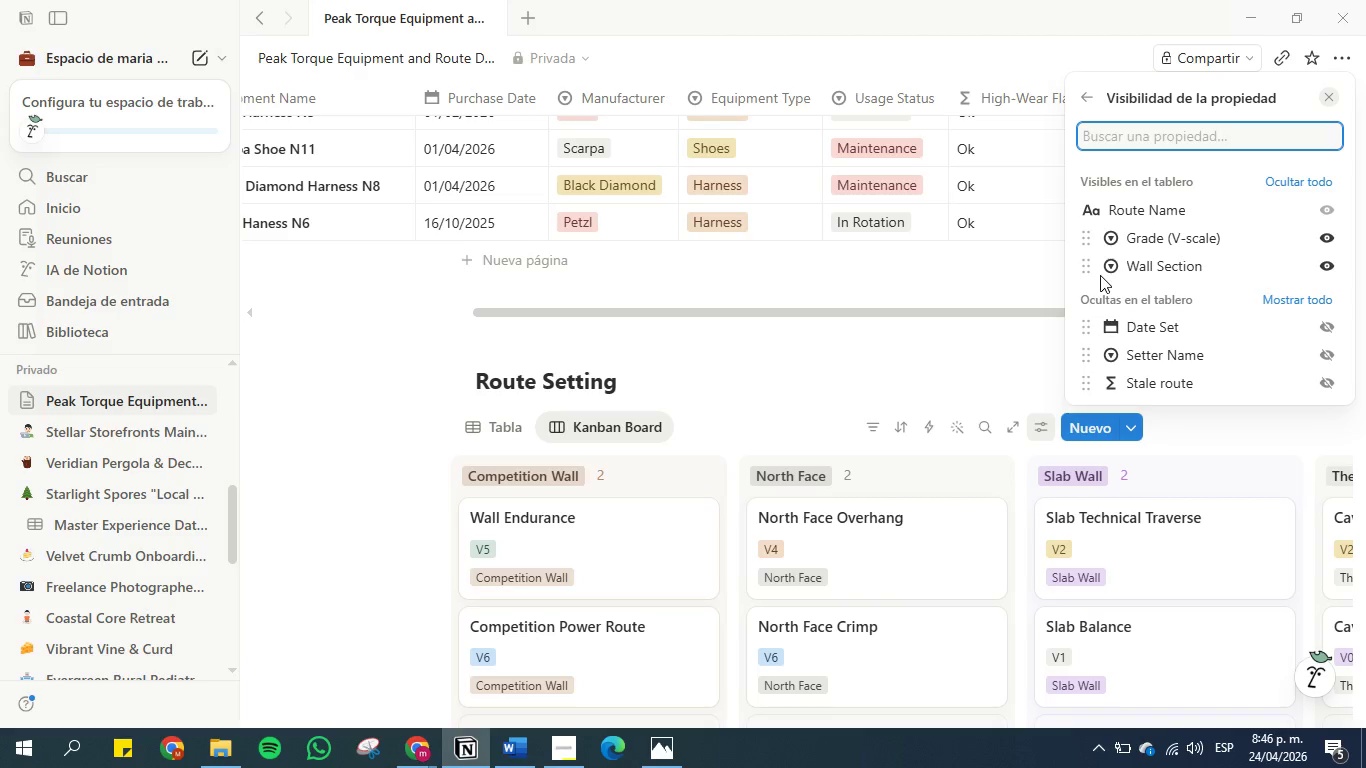 
wait(5.53)
 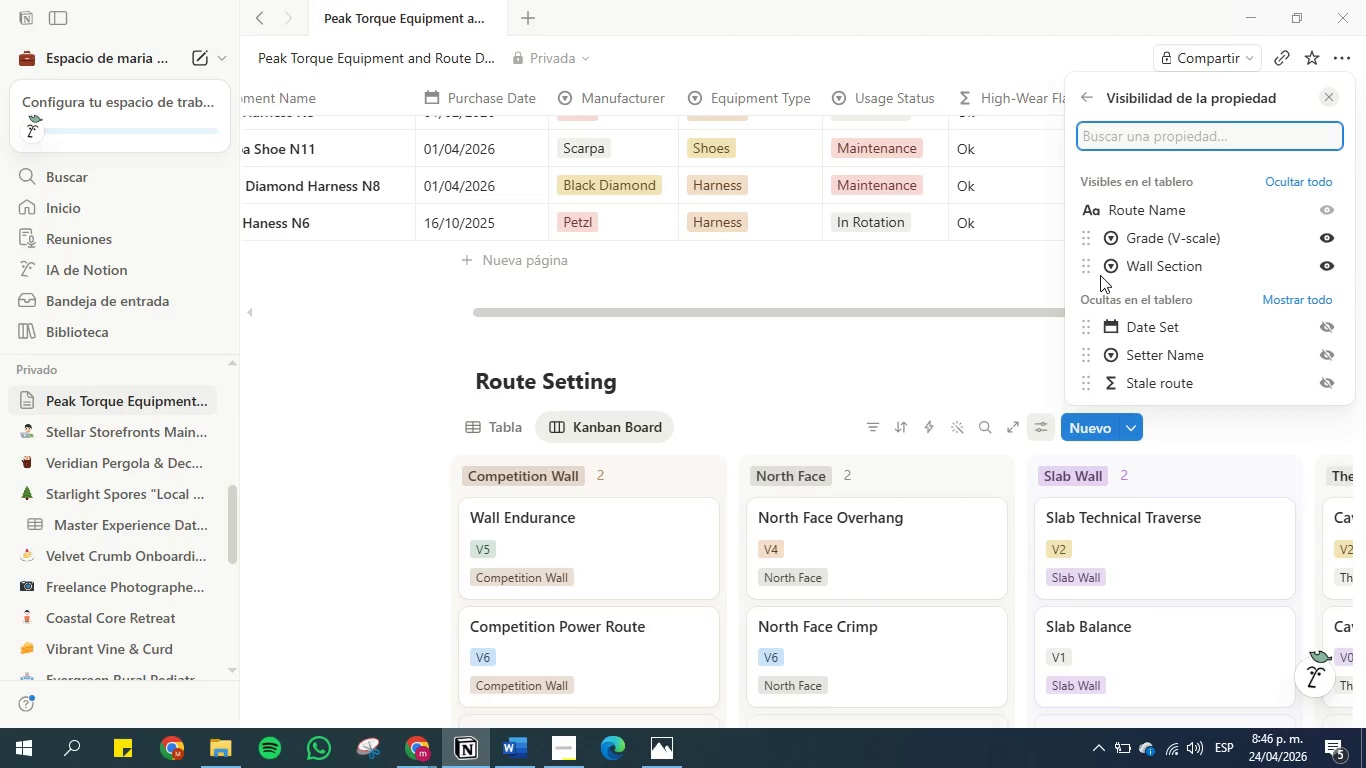 
left_click_drag(start_coordinate=[1091, 264], to_coordinate=[1100, 387])
 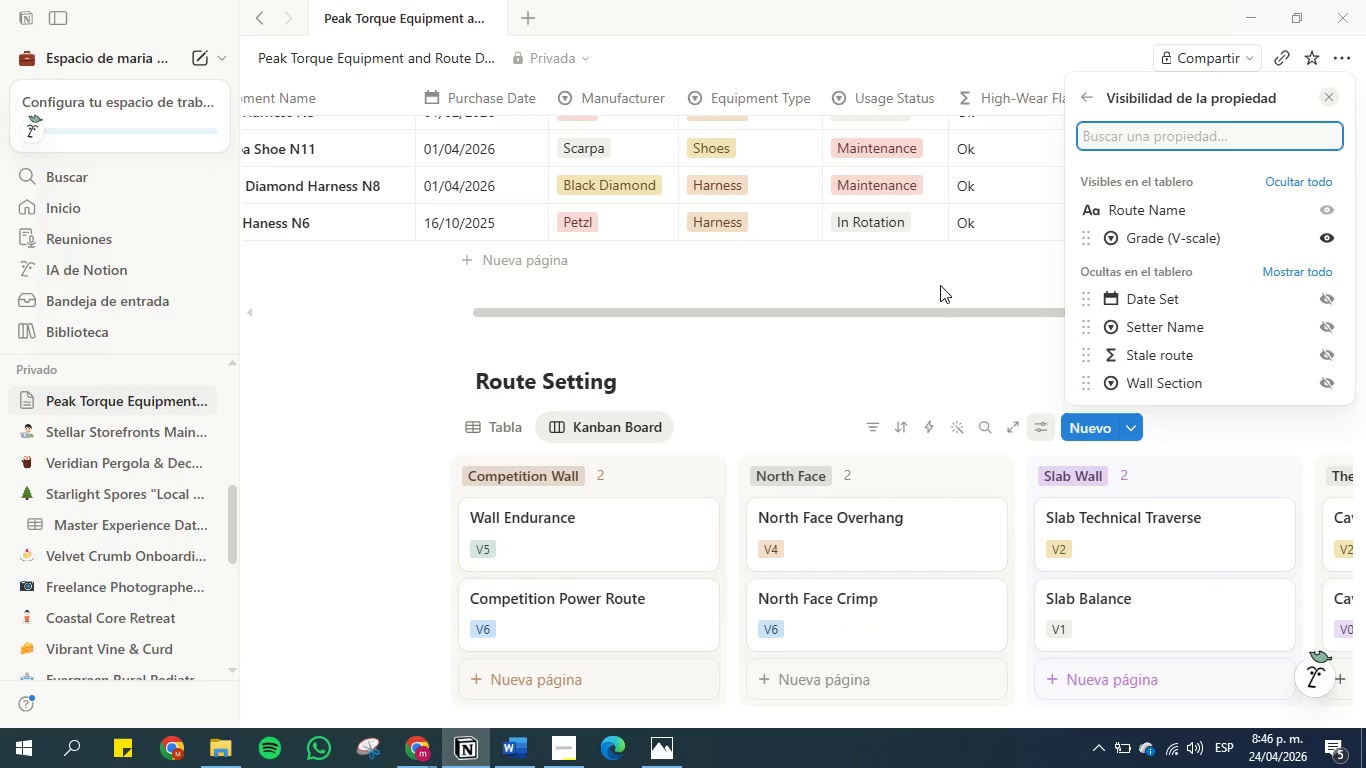 
wait(13.83)
 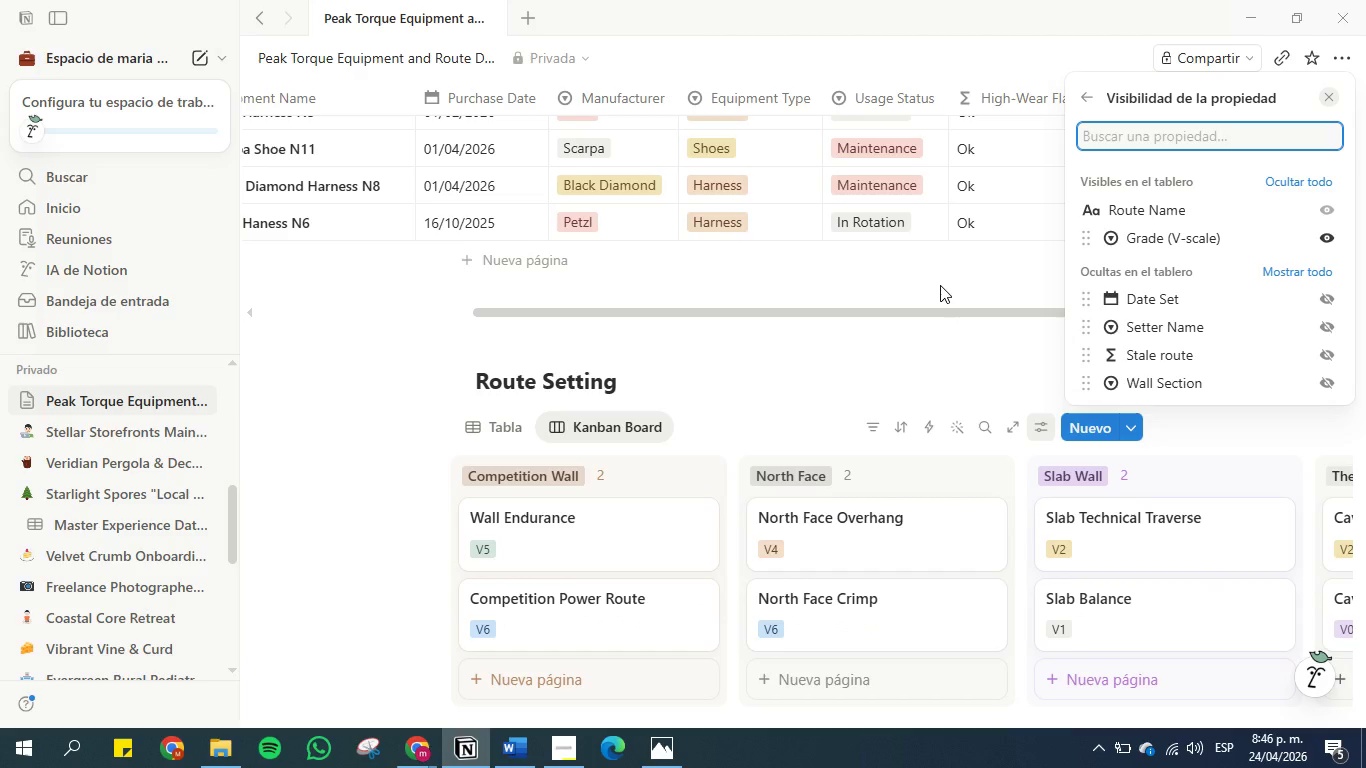 
left_click([1087, 98])
 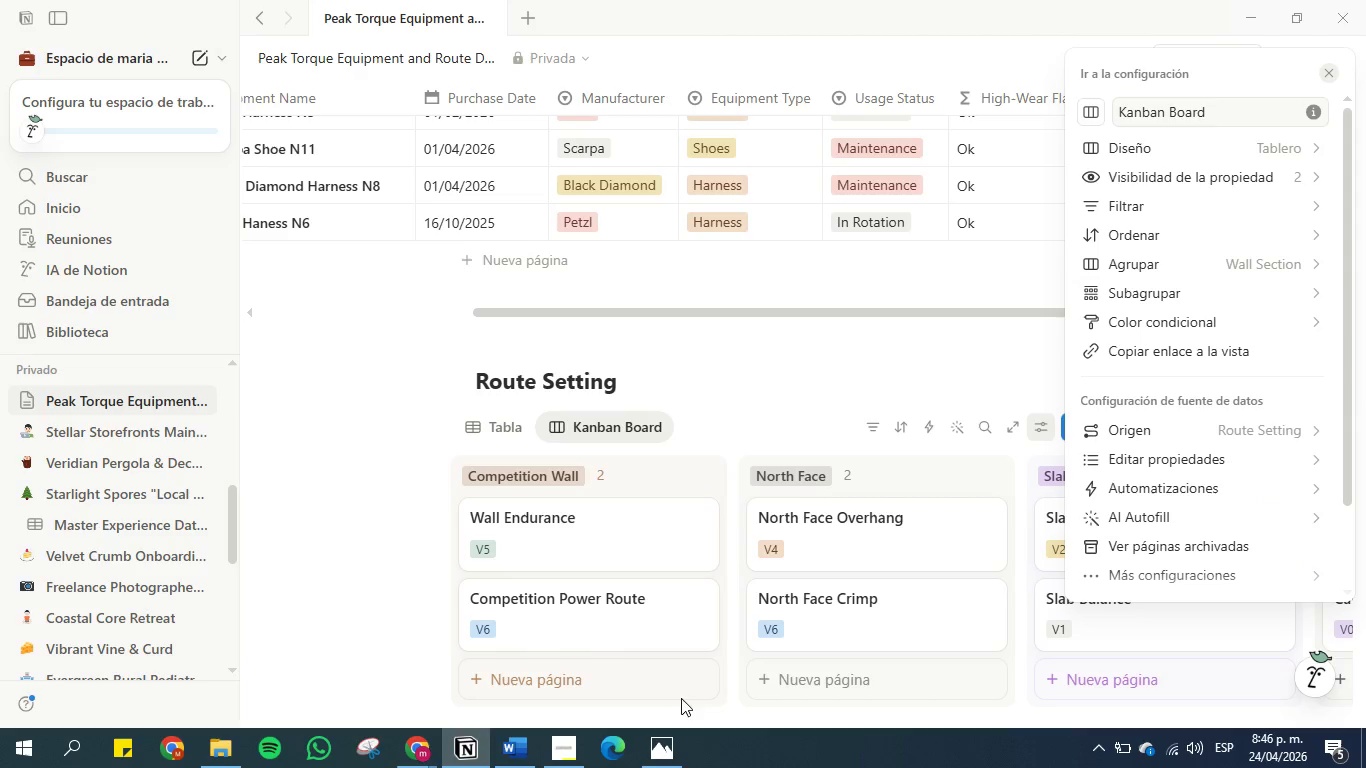 
left_click([532, 738])
 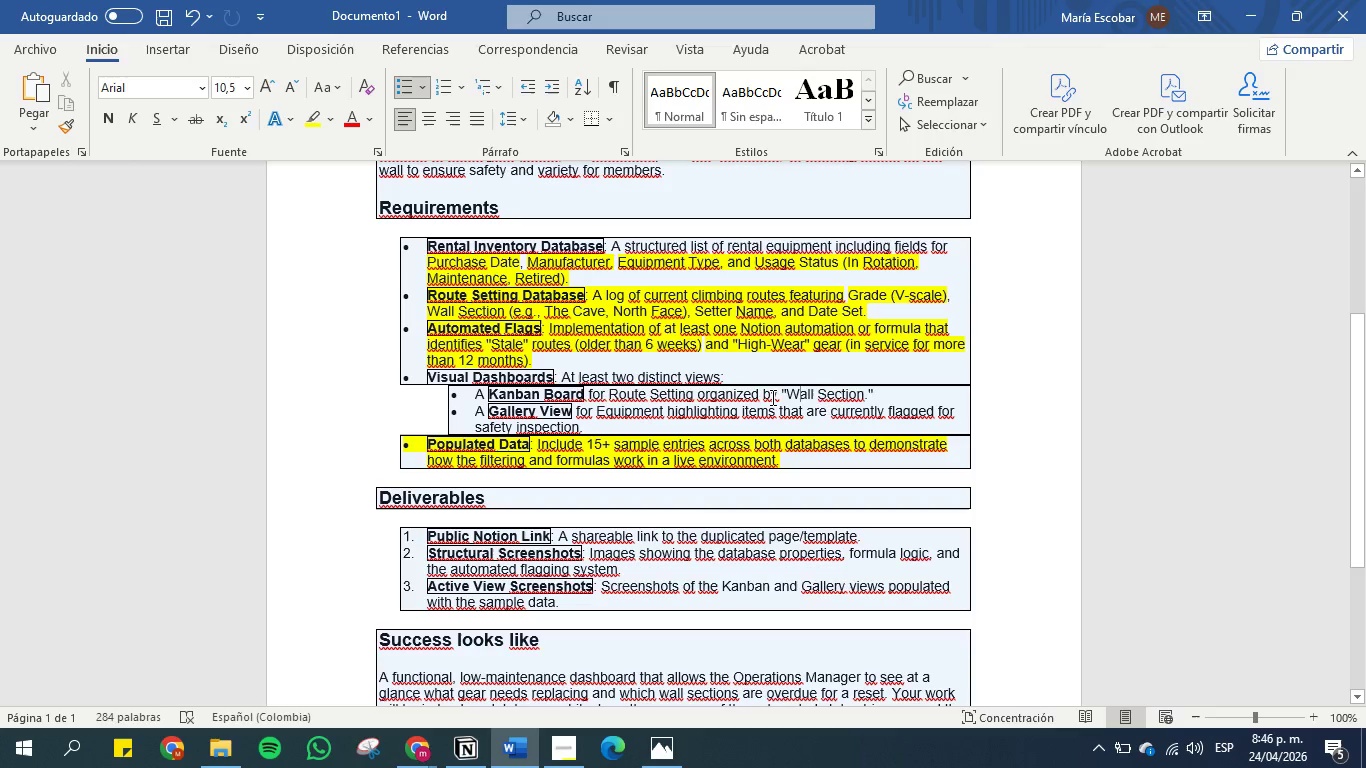 
left_click_drag(start_coordinate=[761, 394], to_coordinate=[858, 390])
 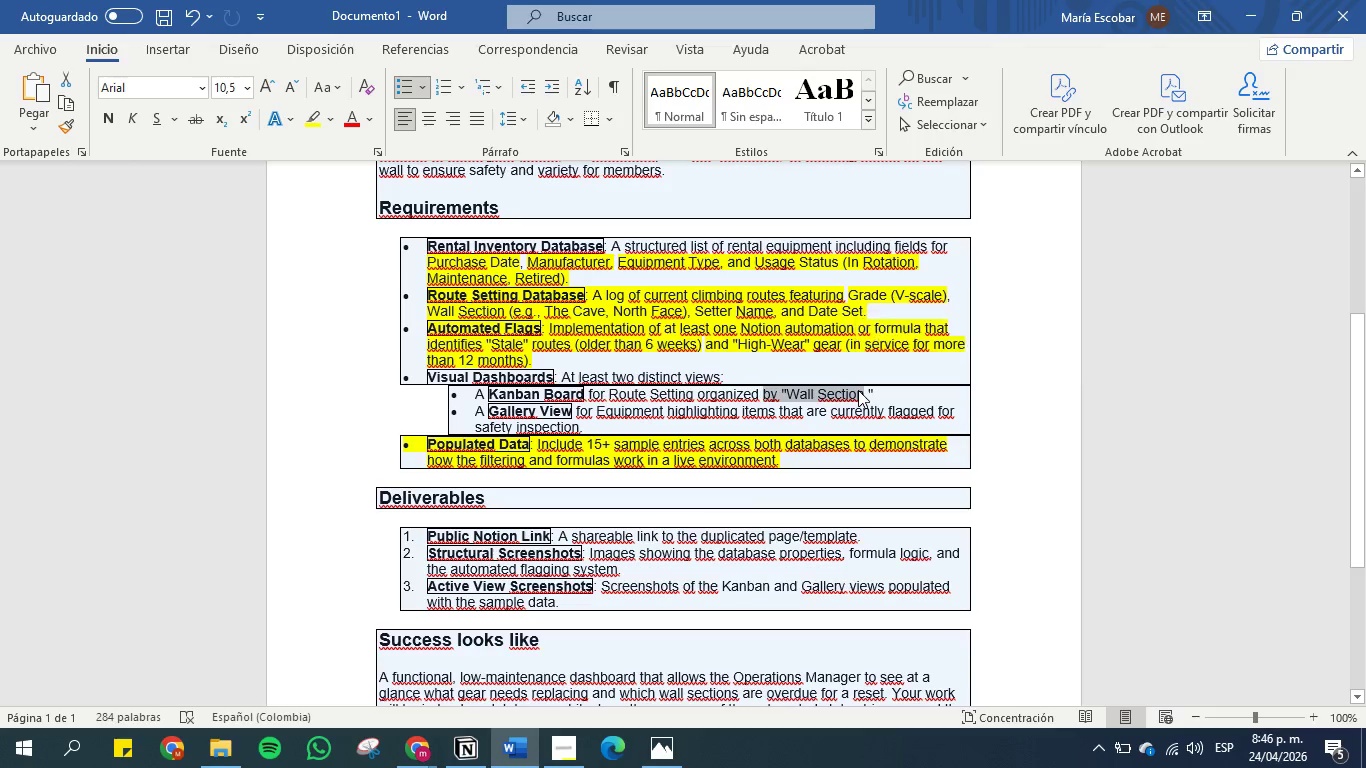 
key(Control+C)
 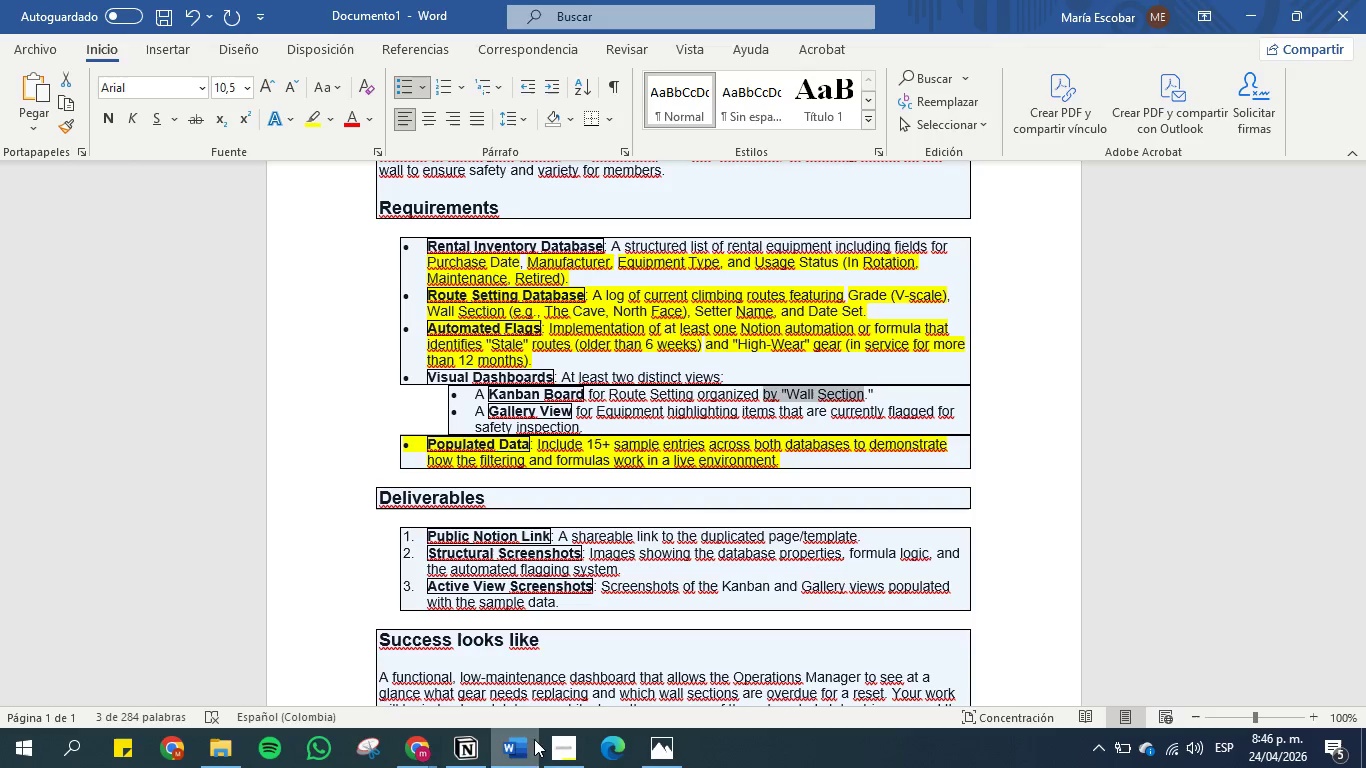 
left_click([472, 745])
 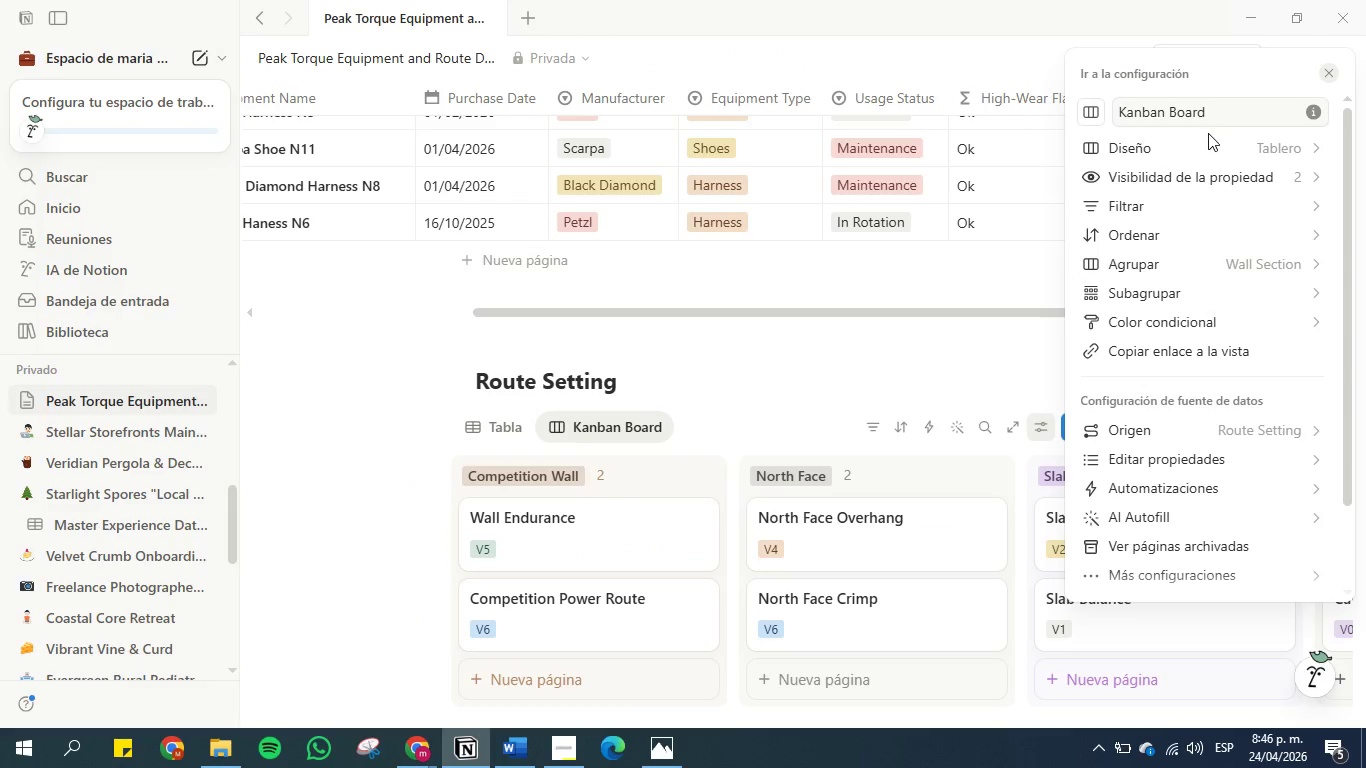 
left_click([1224, 107])
 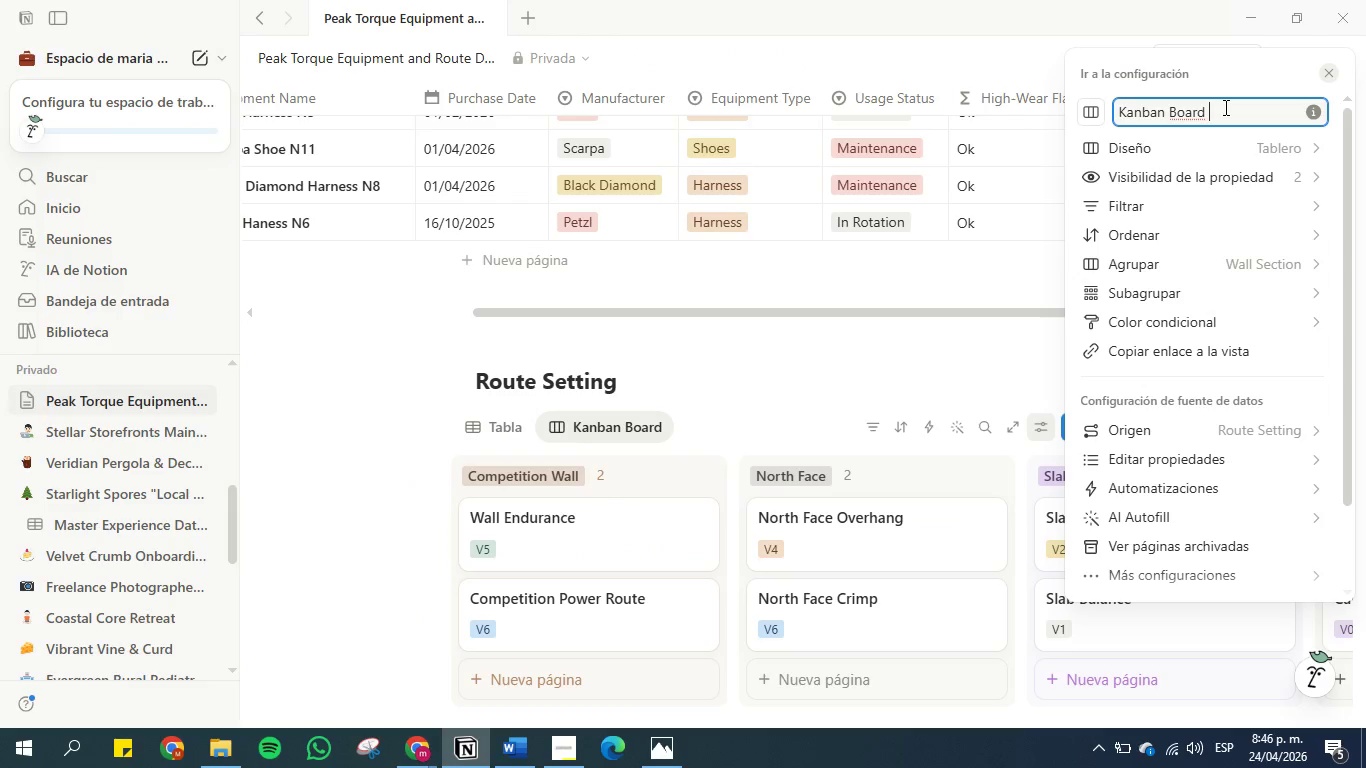 
key(Control+V)
 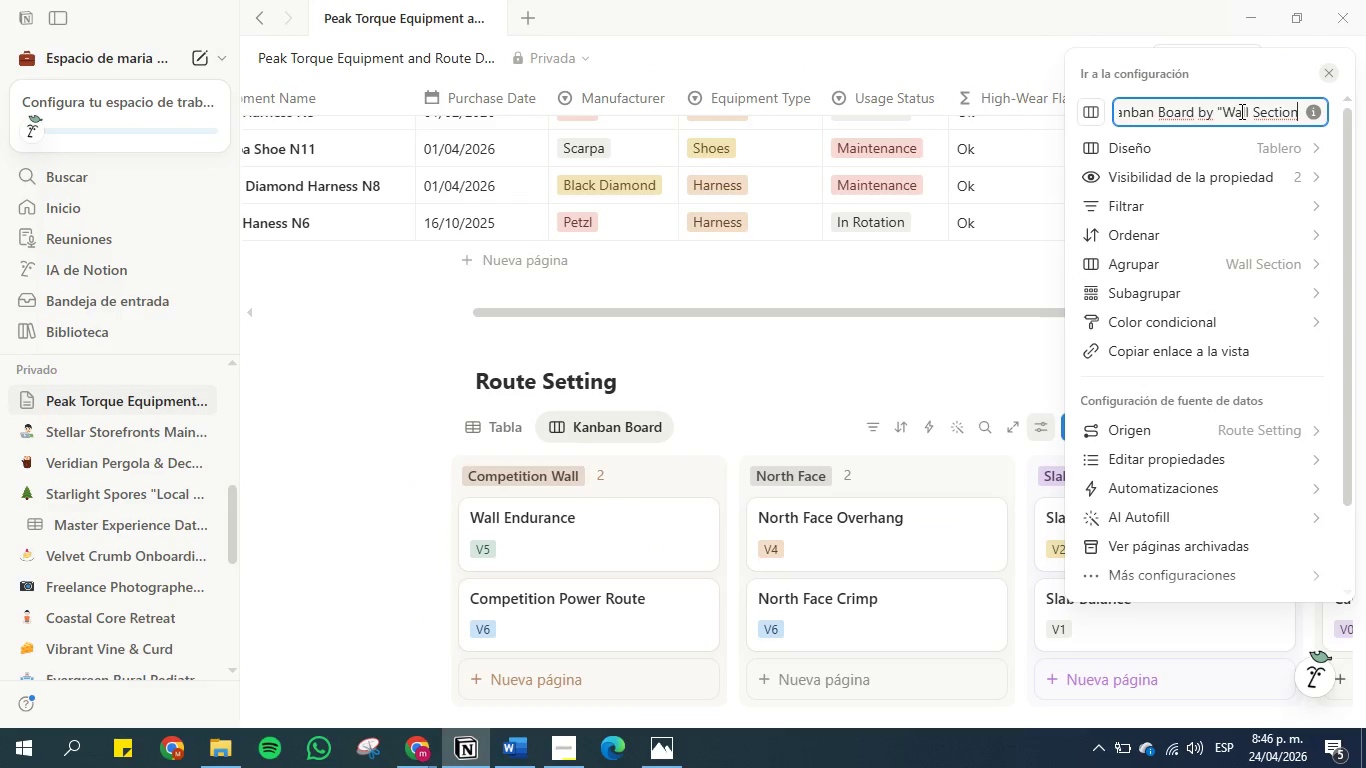 
left_click([1221, 111])
 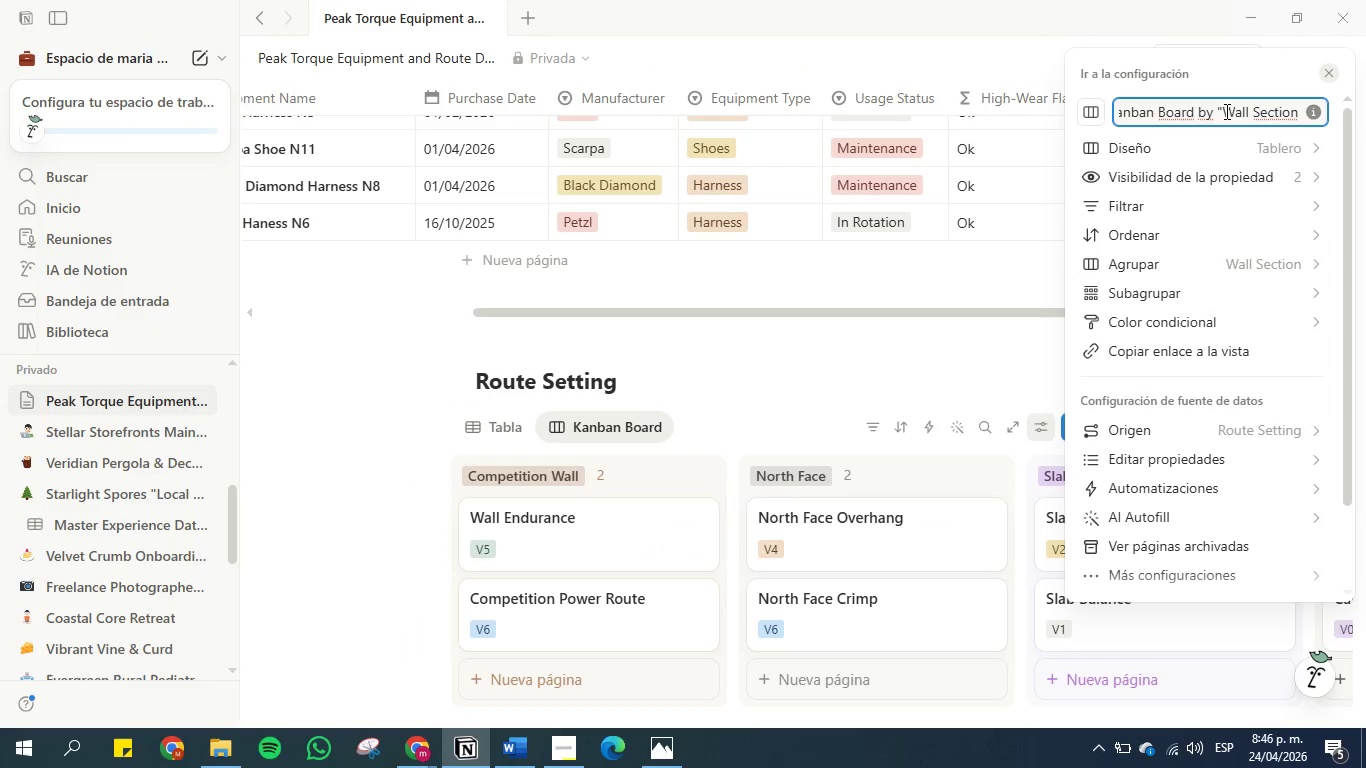 
key(Backspace)
 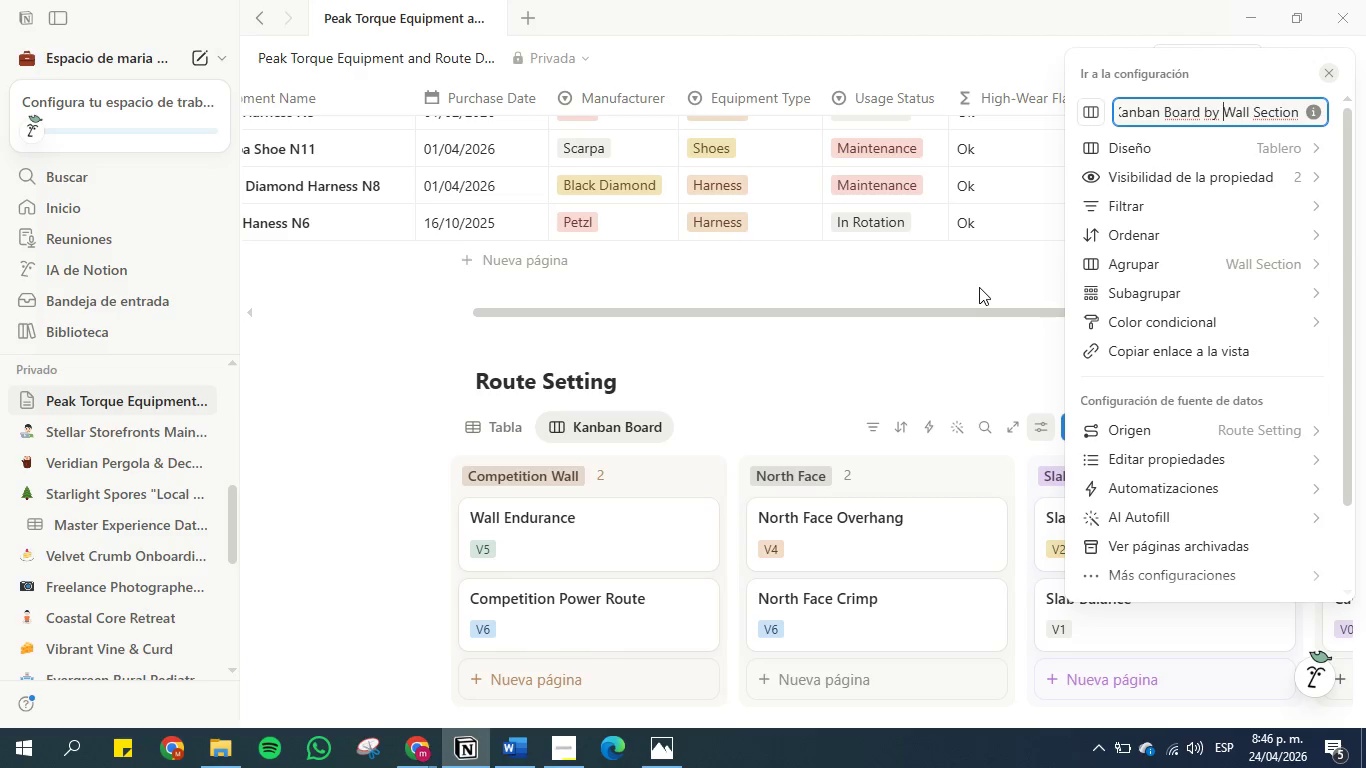 
left_click([979, 287])
 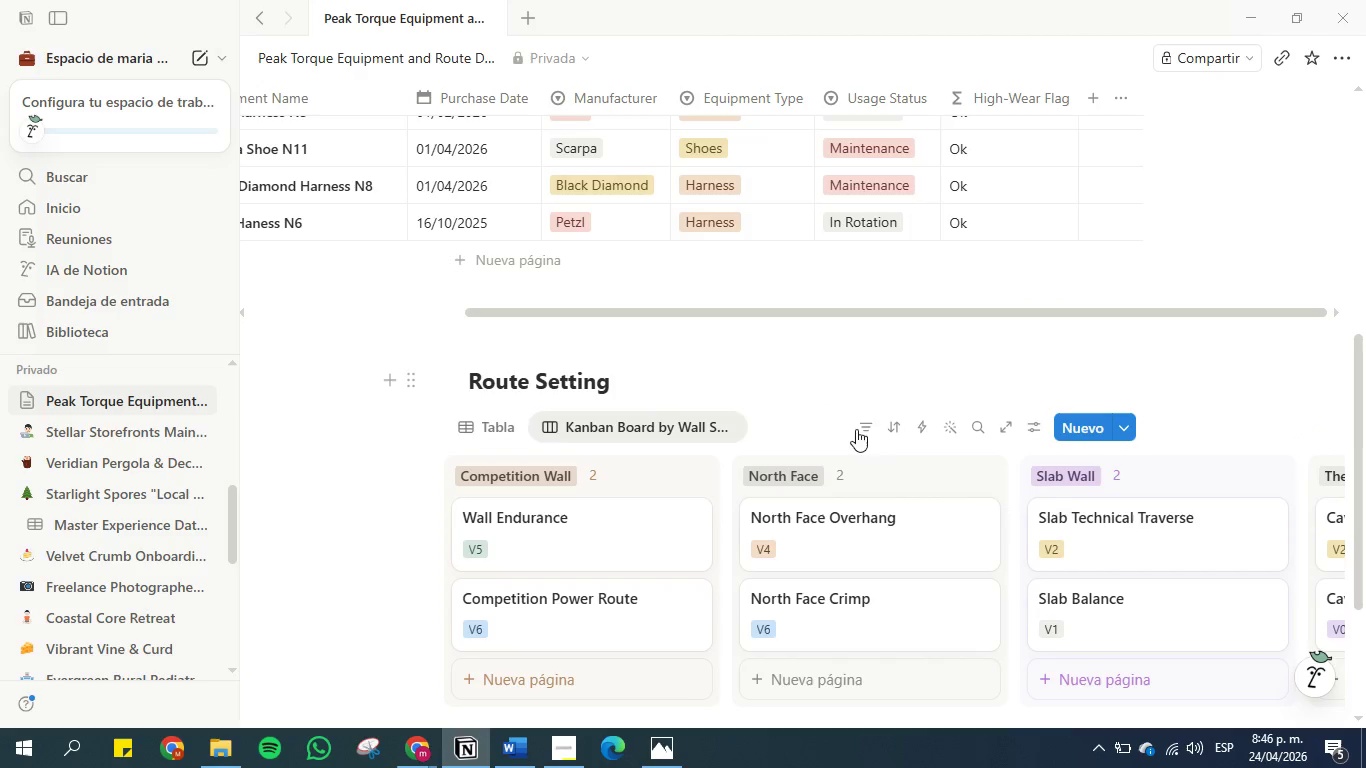 
left_click([838, 435])
 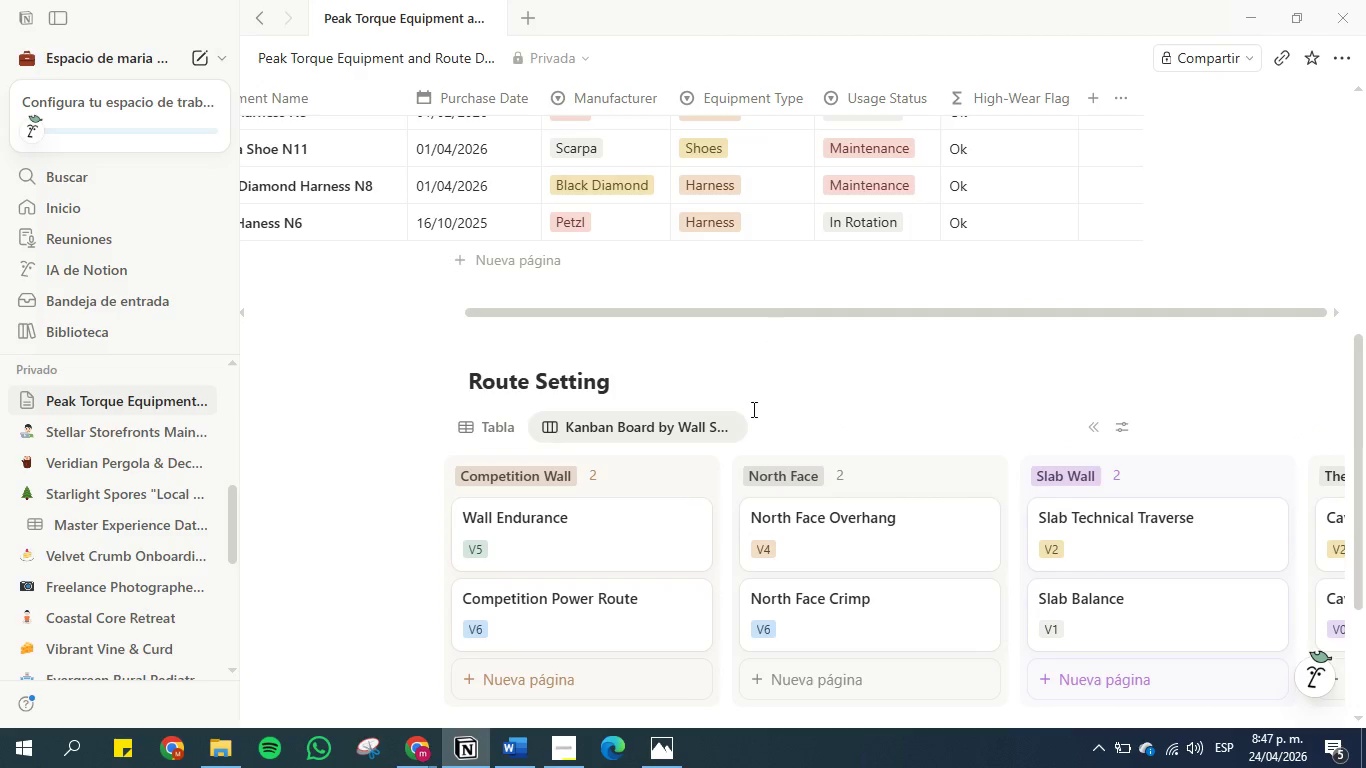 
mouse_move([727, 465])
 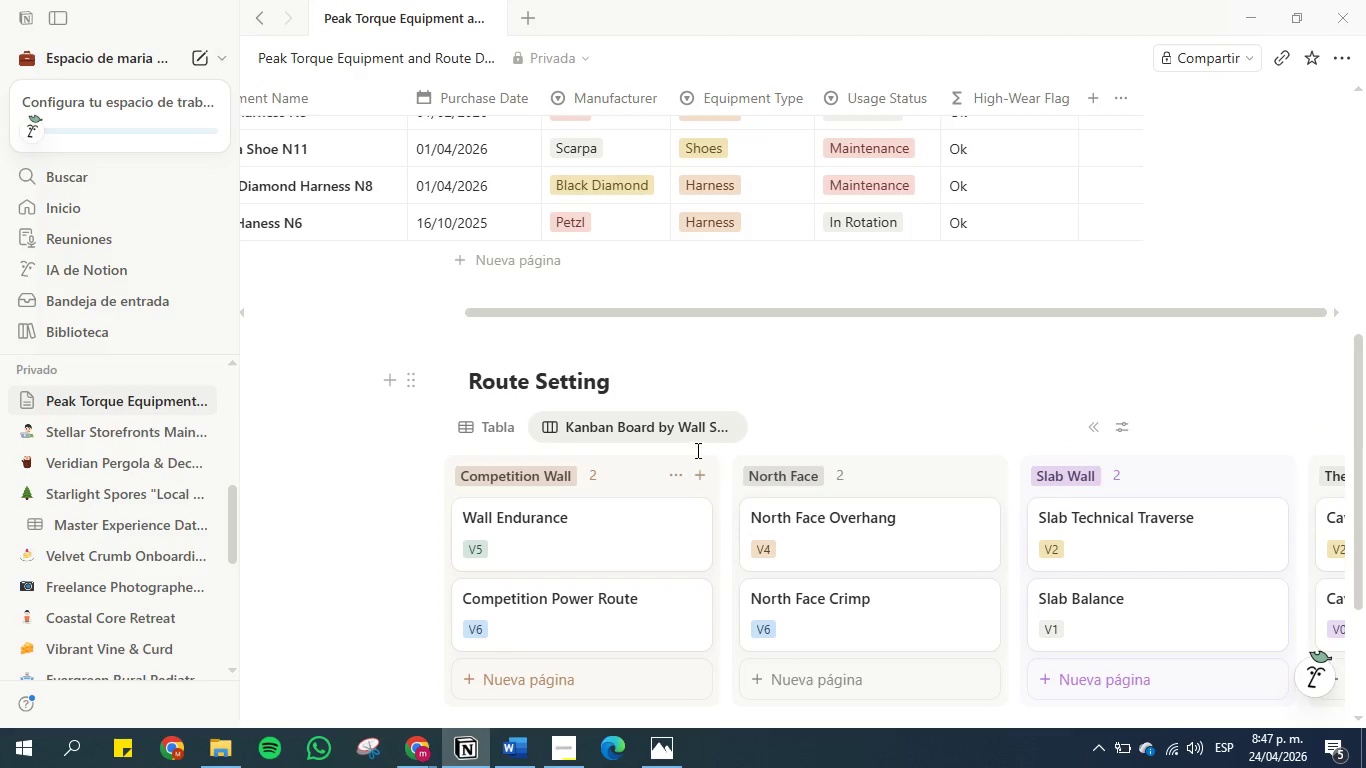 
mouse_move([680, 415])
 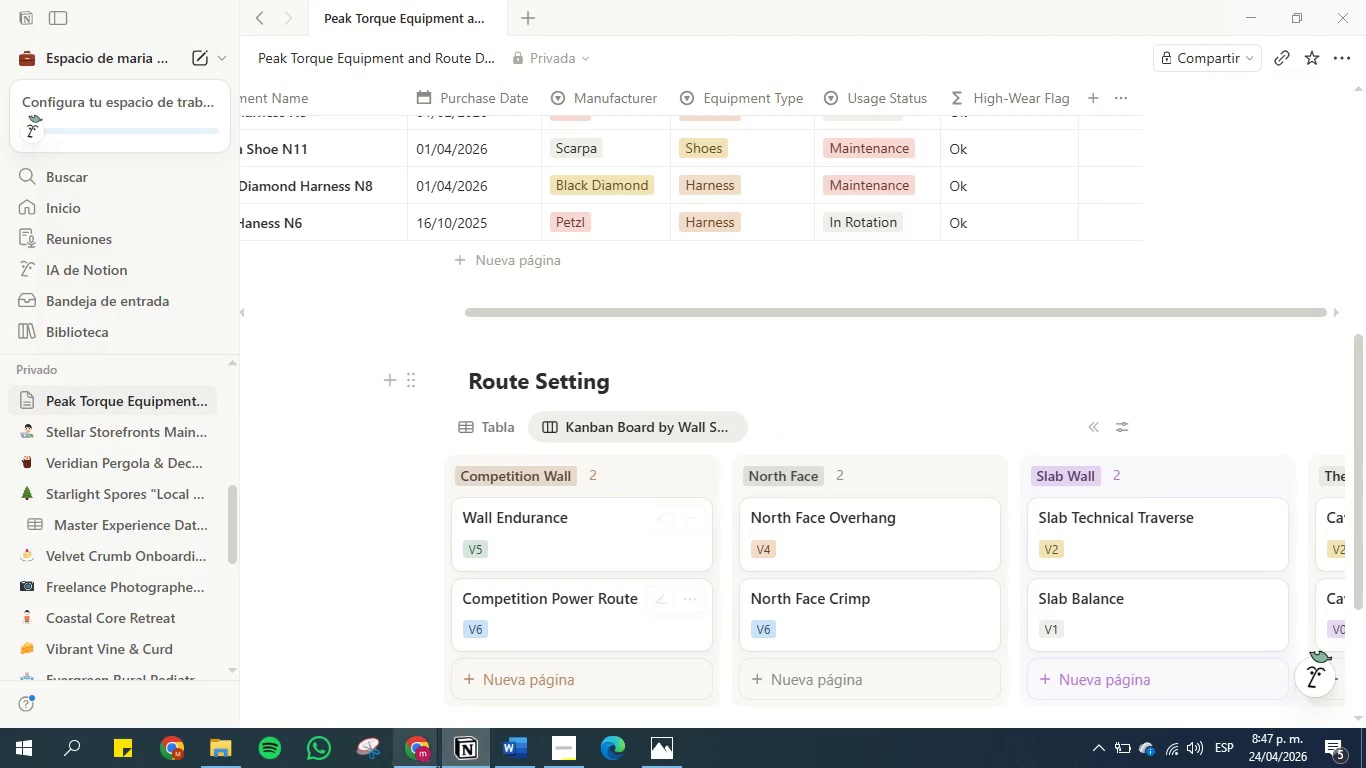 
left_click([505, 748])
 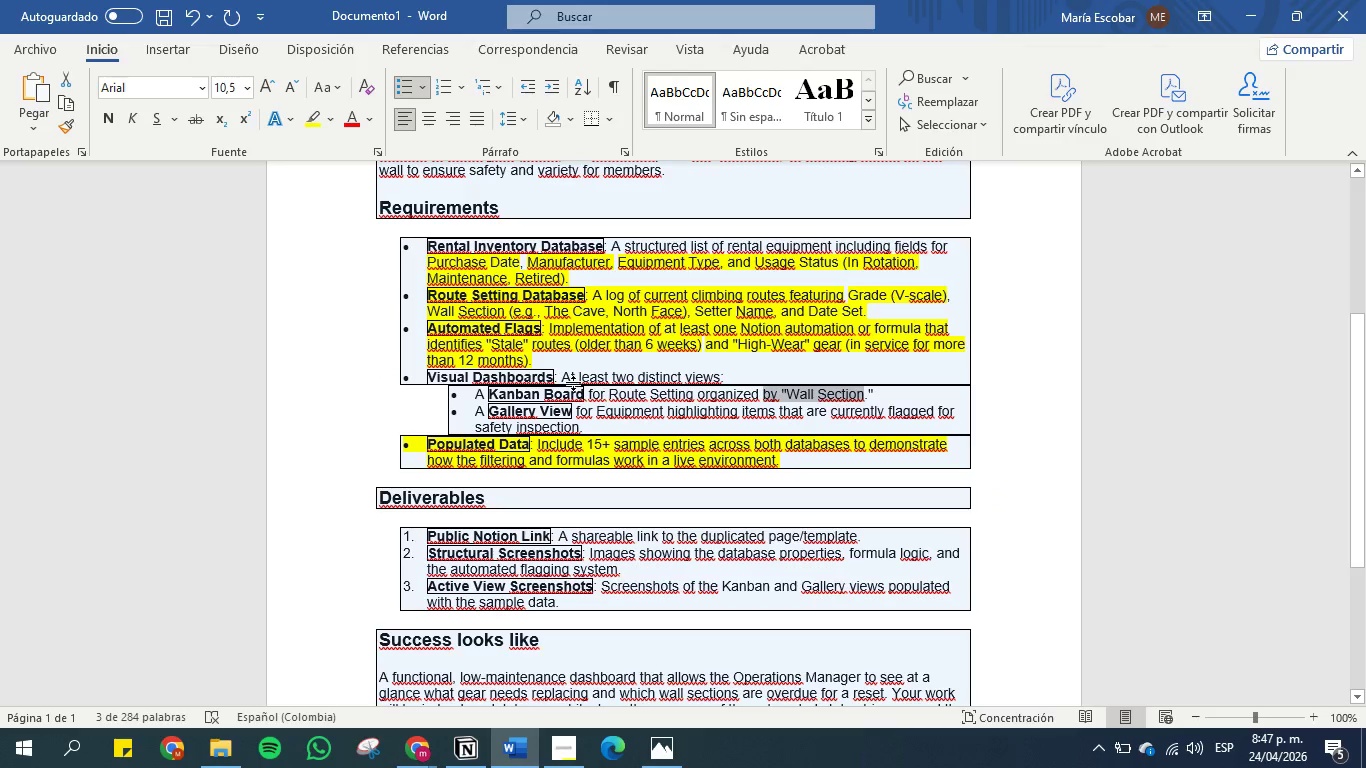 
left_click([574, 402])
 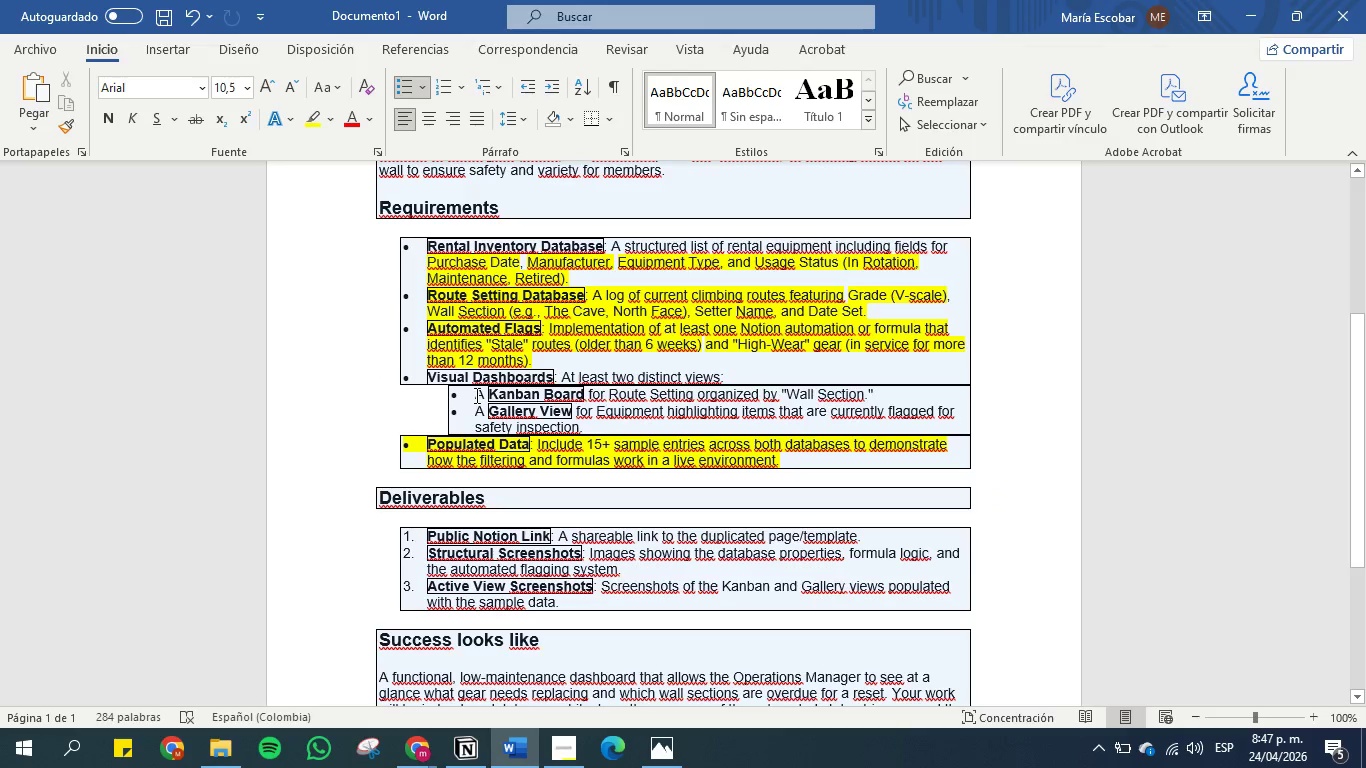 
left_click_drag(start_coordinate=[475, 395], to_coordinate=[882, 396])
 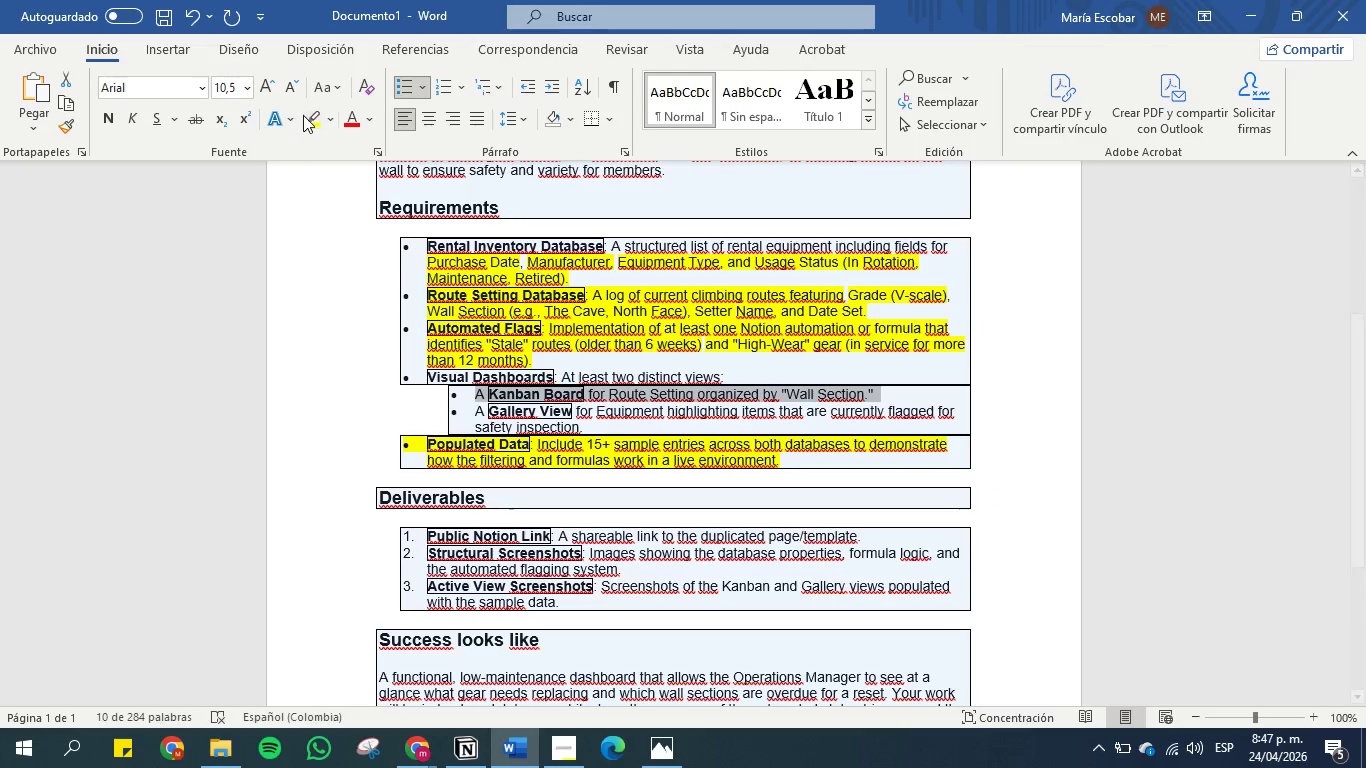 
left_click([308, 119])
 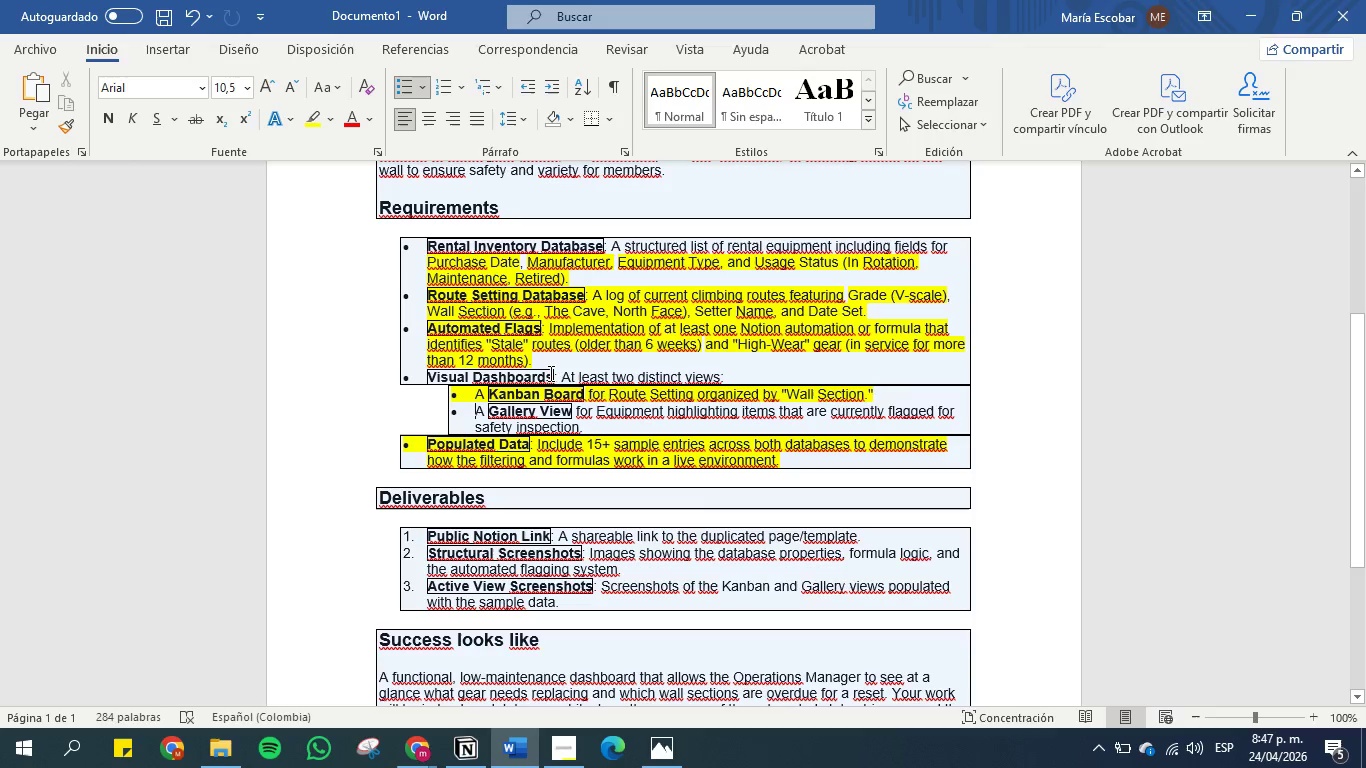 
left_click([556, 408])
 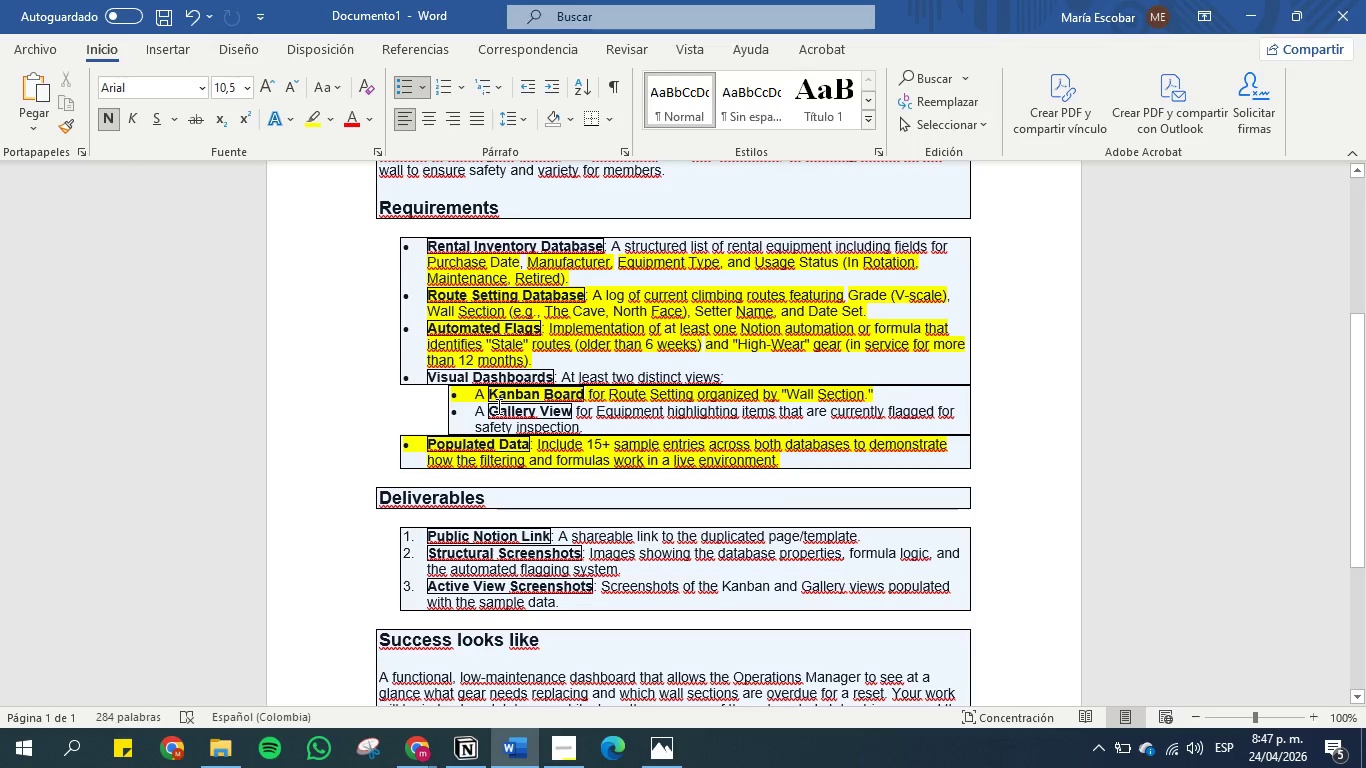 
left_click_drag(start_coordinate=[492, 407], to_coordinate=[560, 412])
 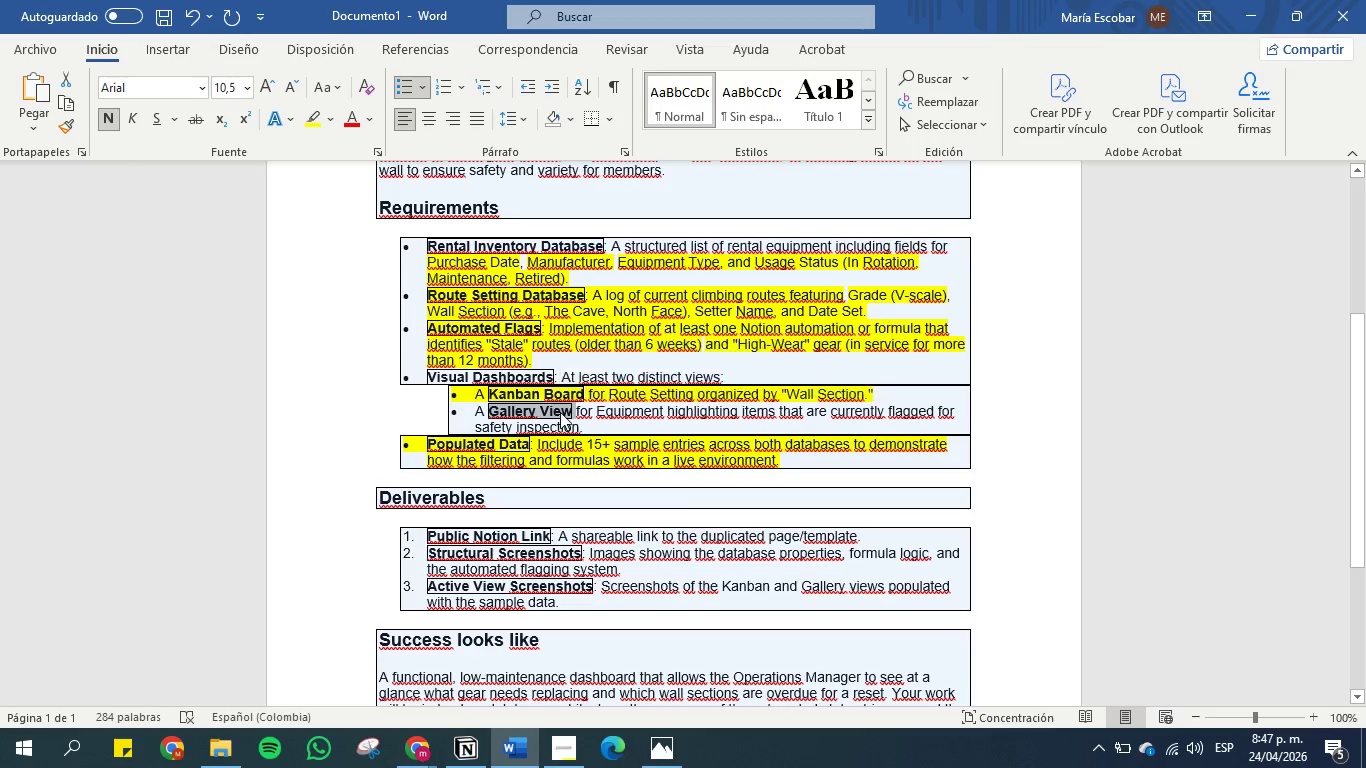 
key(Control+C)
 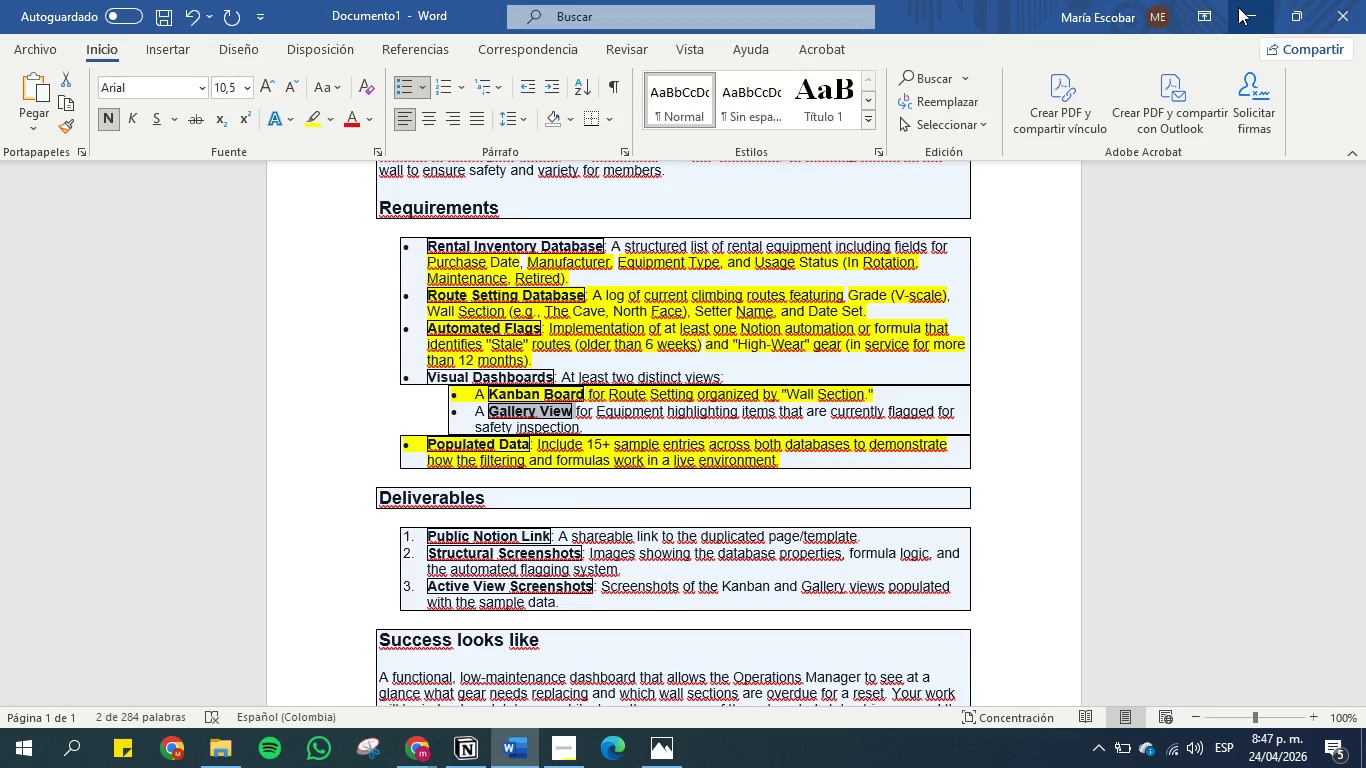 
wait(10.61)
 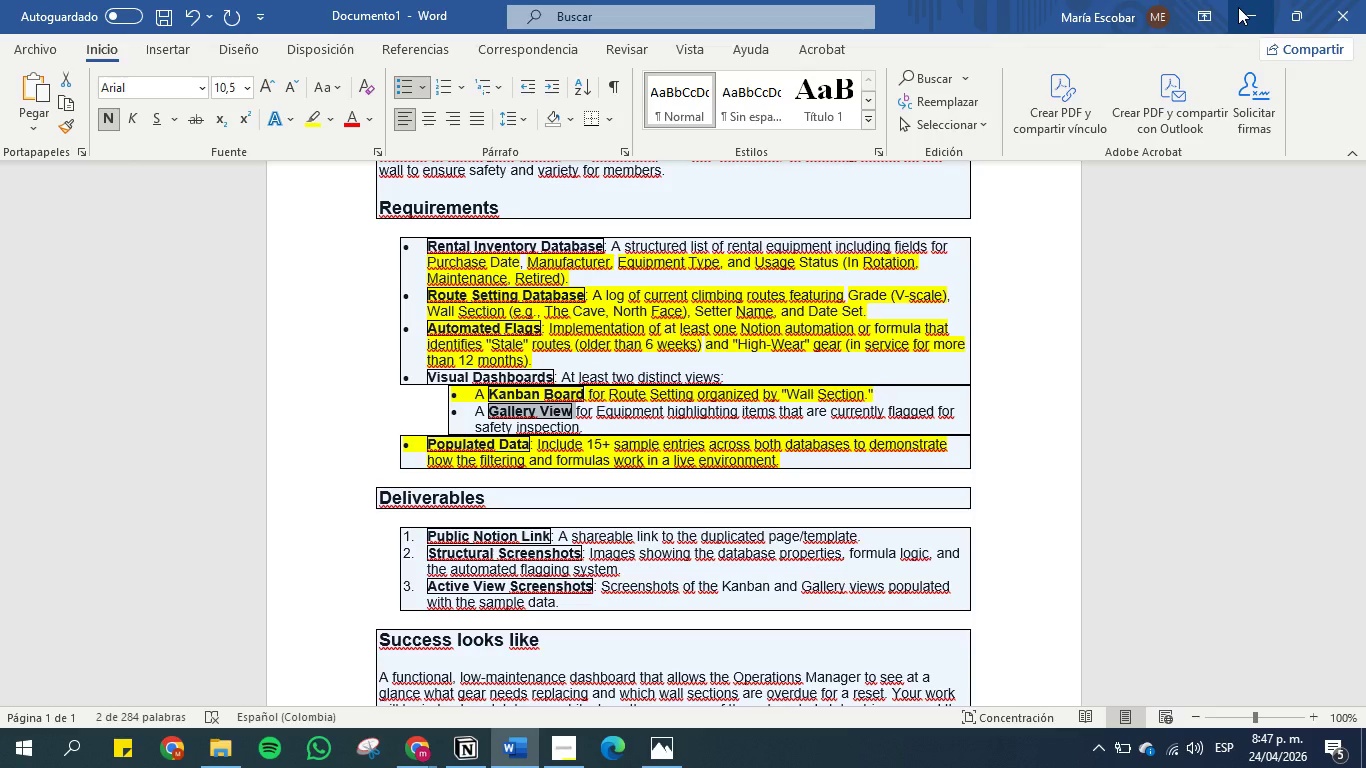 
left_click([1238, 7])
 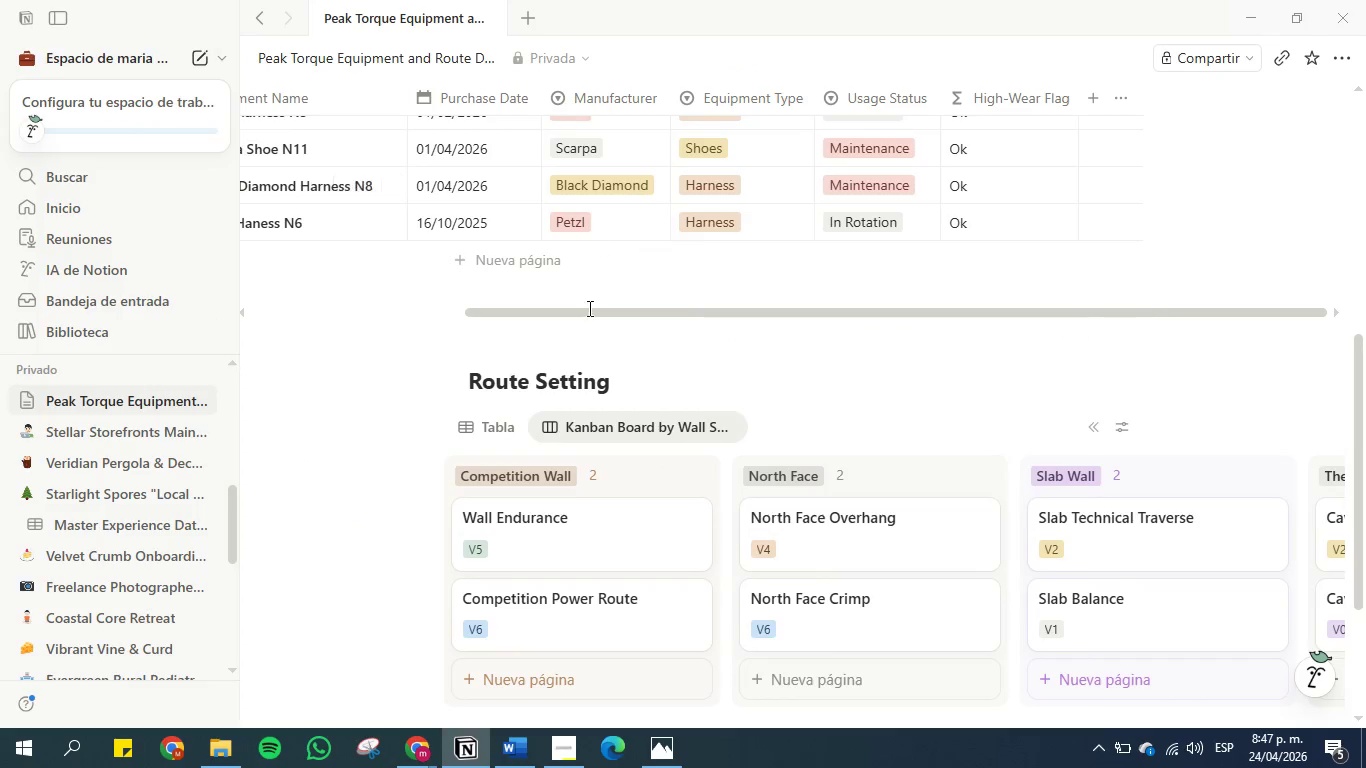 
scroll: coordinate [614, 369], scroll_direction: up, amount: 5.0
 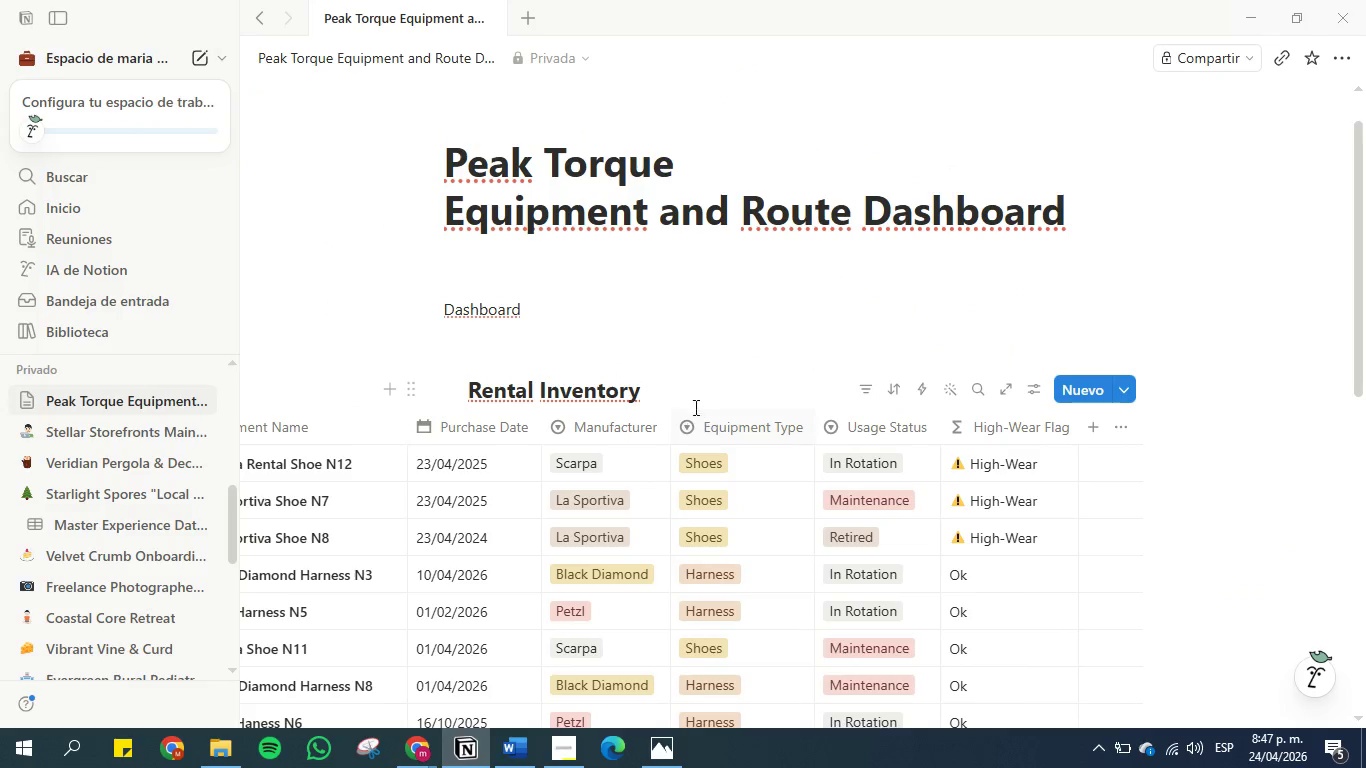 
left_click([682, 382])
 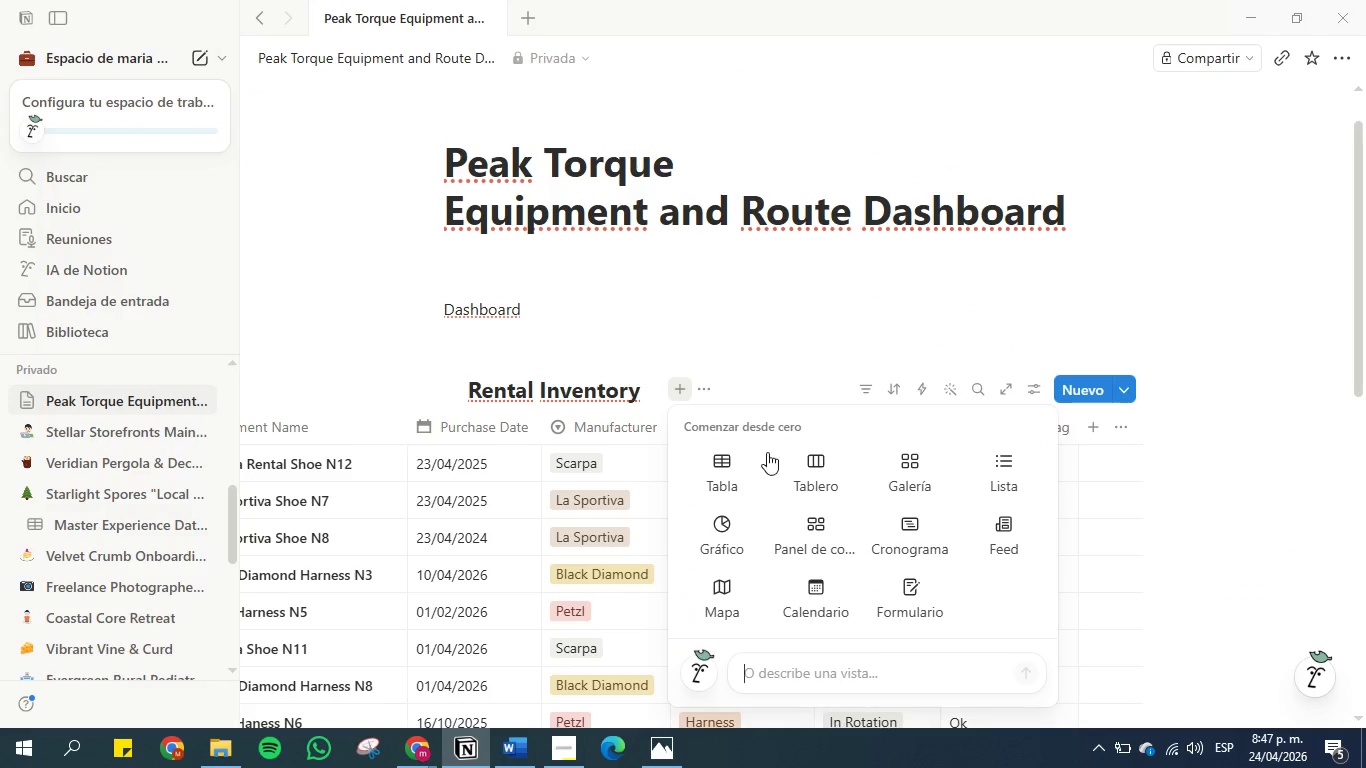 
left_click([904, 458])
 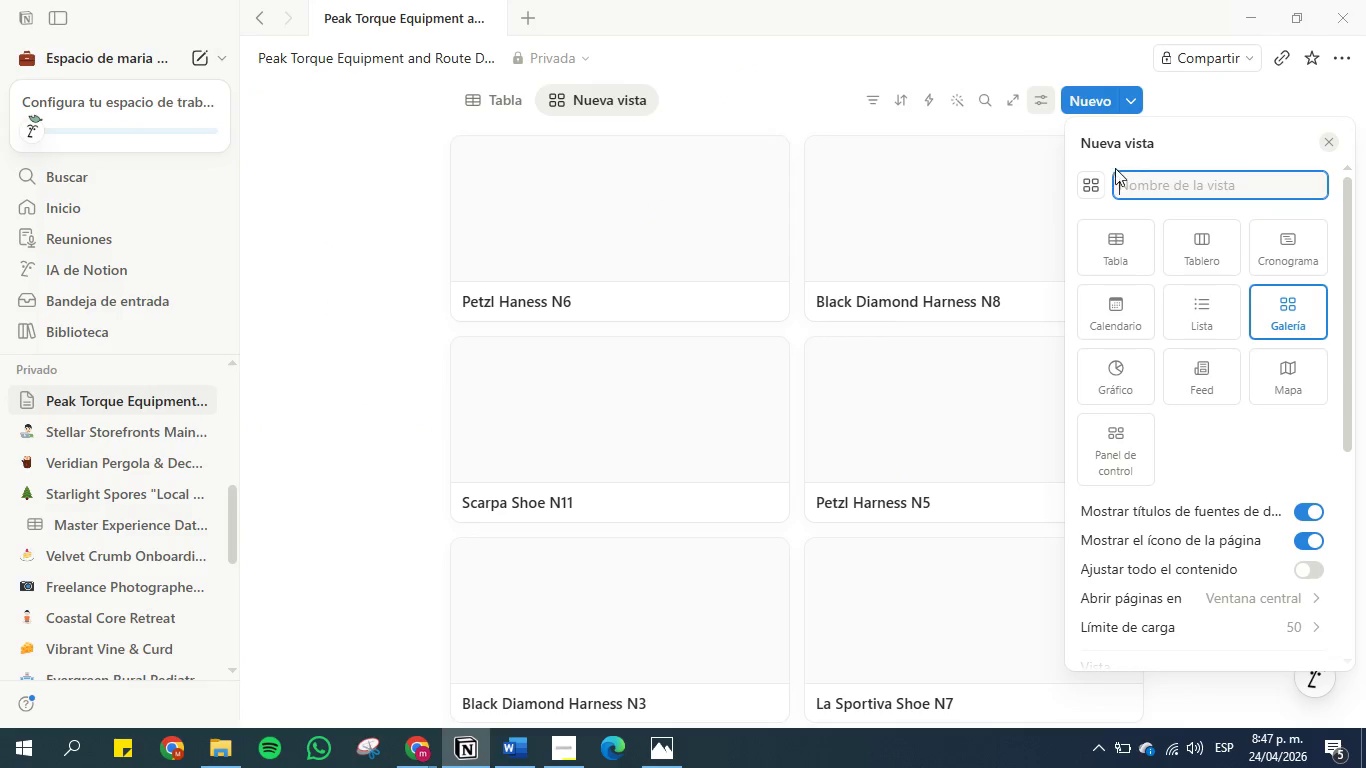 
left_click([1122, 184])
 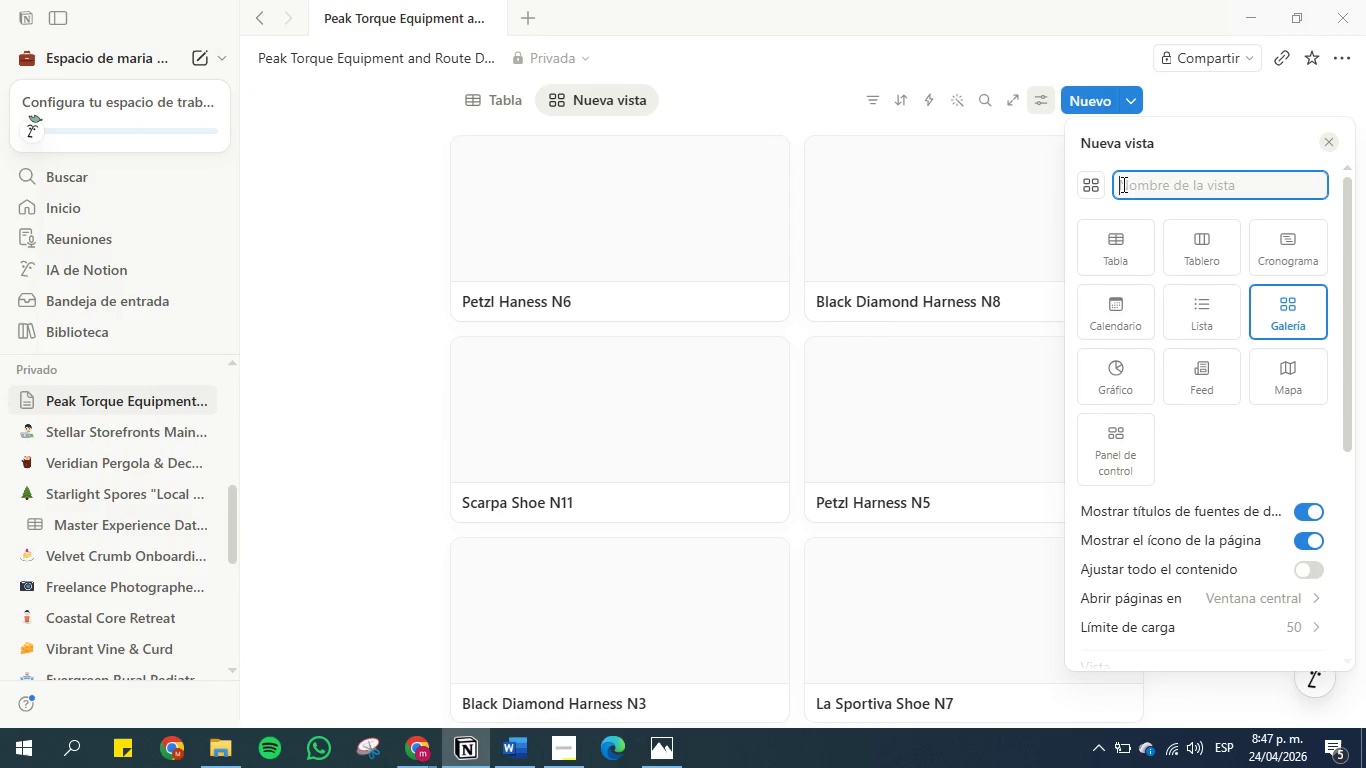 
key(Control+V)
 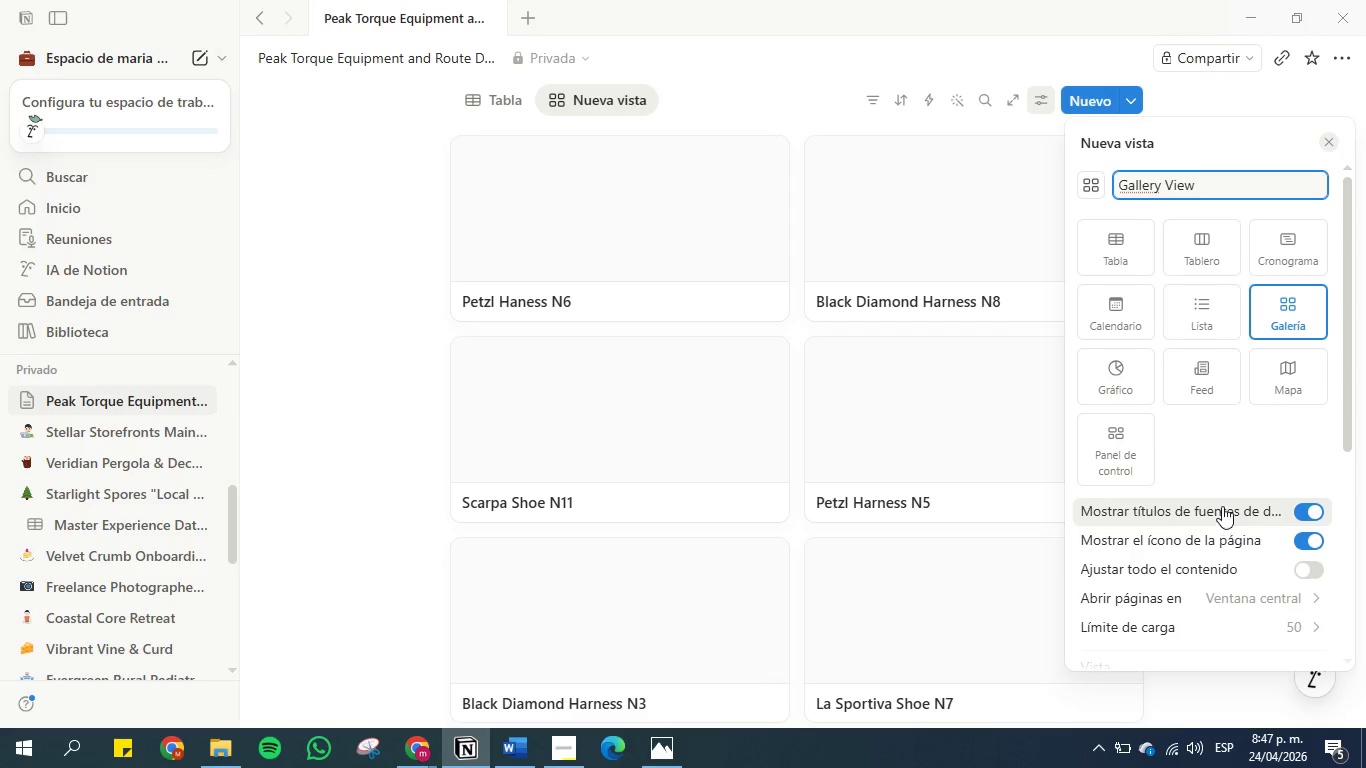 
scroll: coordinate [1202, 464], scroll_direction: down, amount: 2.0
 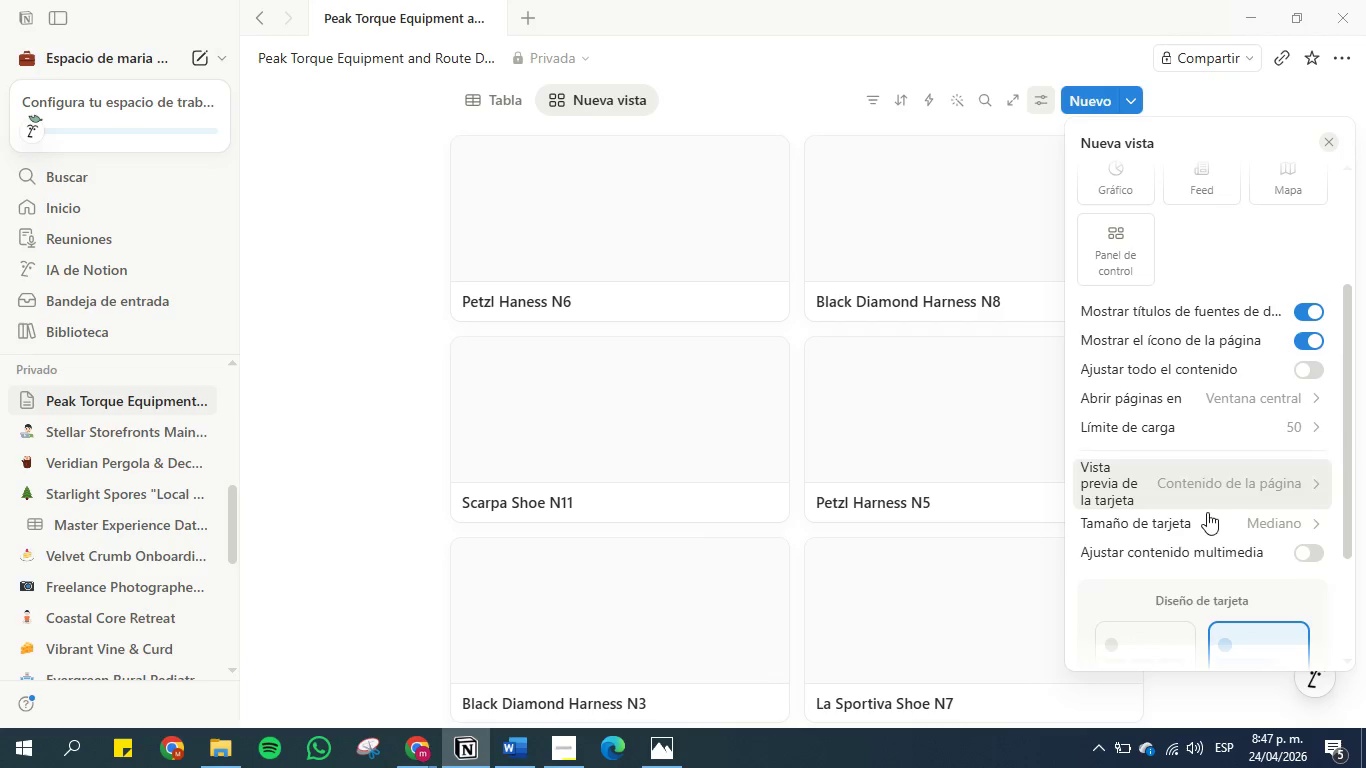 
left_click([1213, 515])
 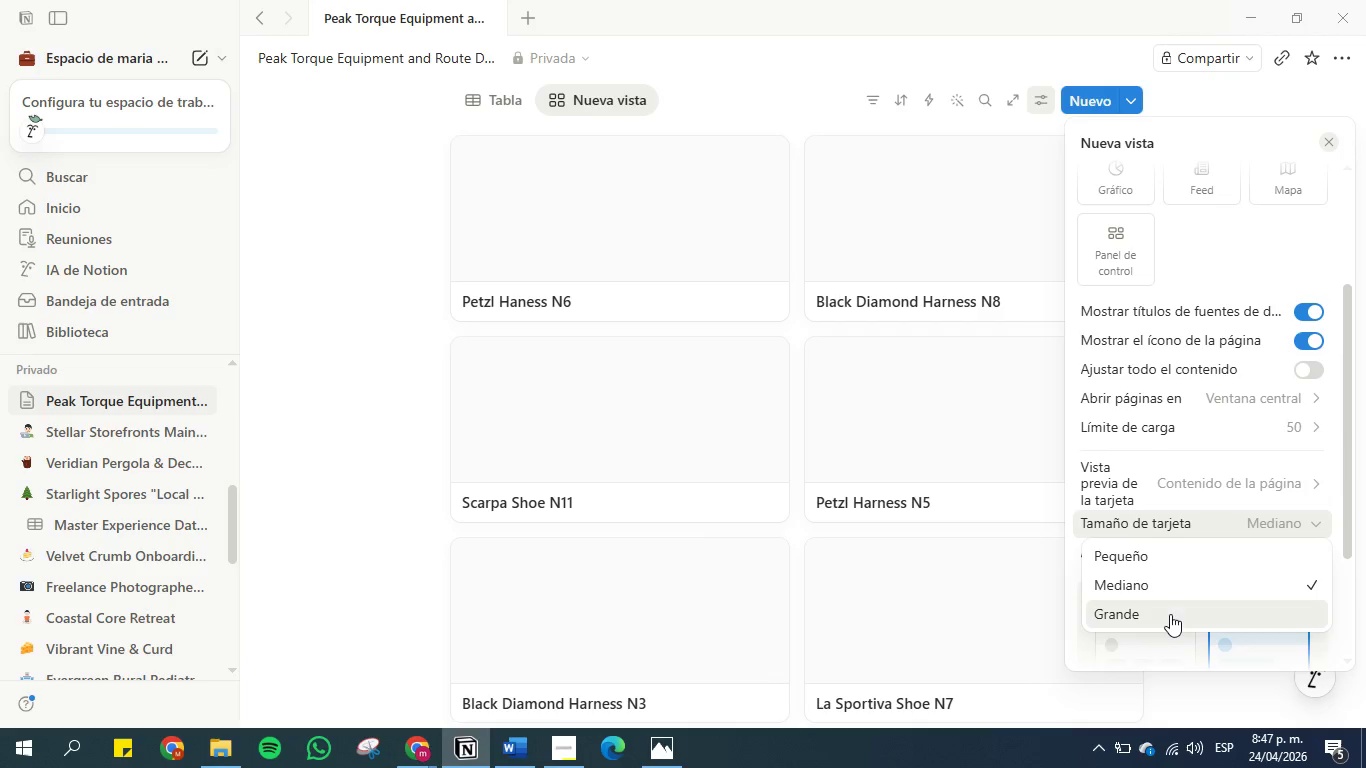 
left_click([1170, 555])
 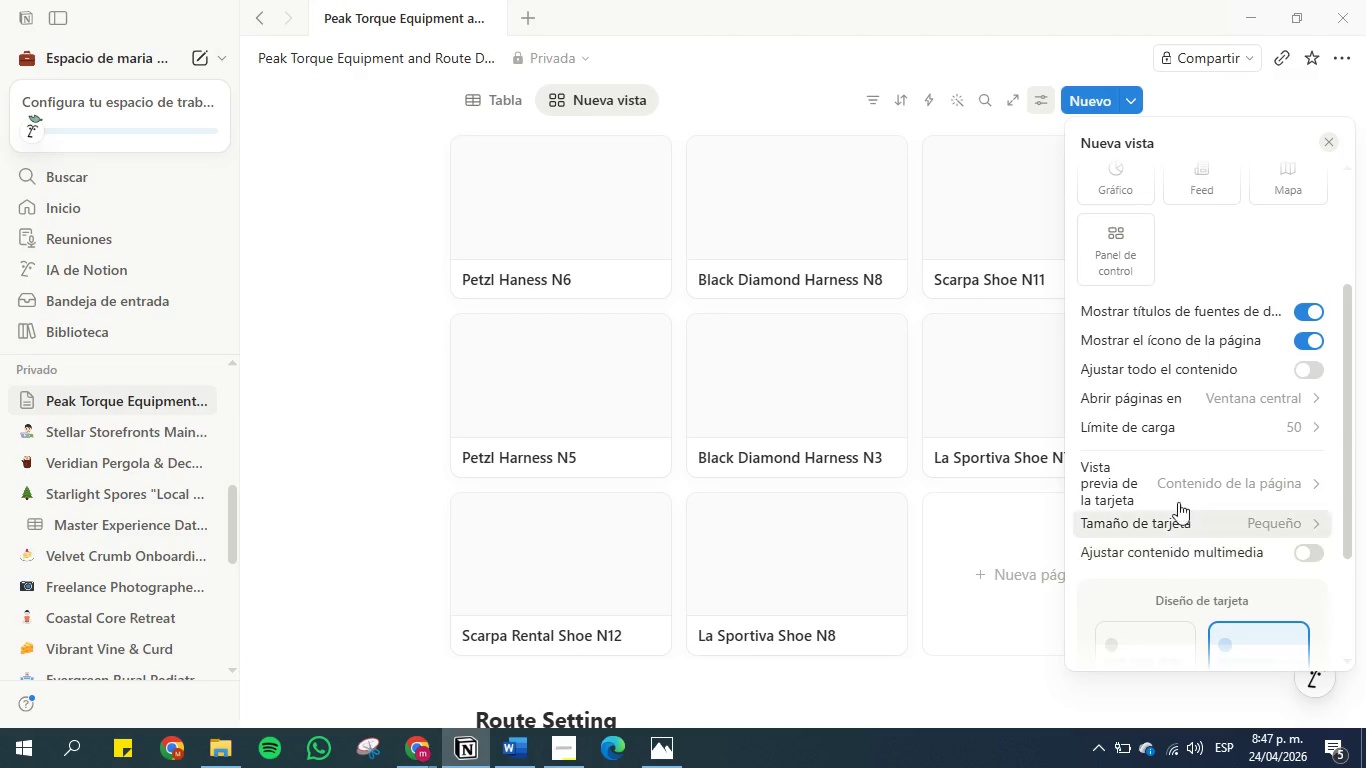 
left_click([1177, 484])
 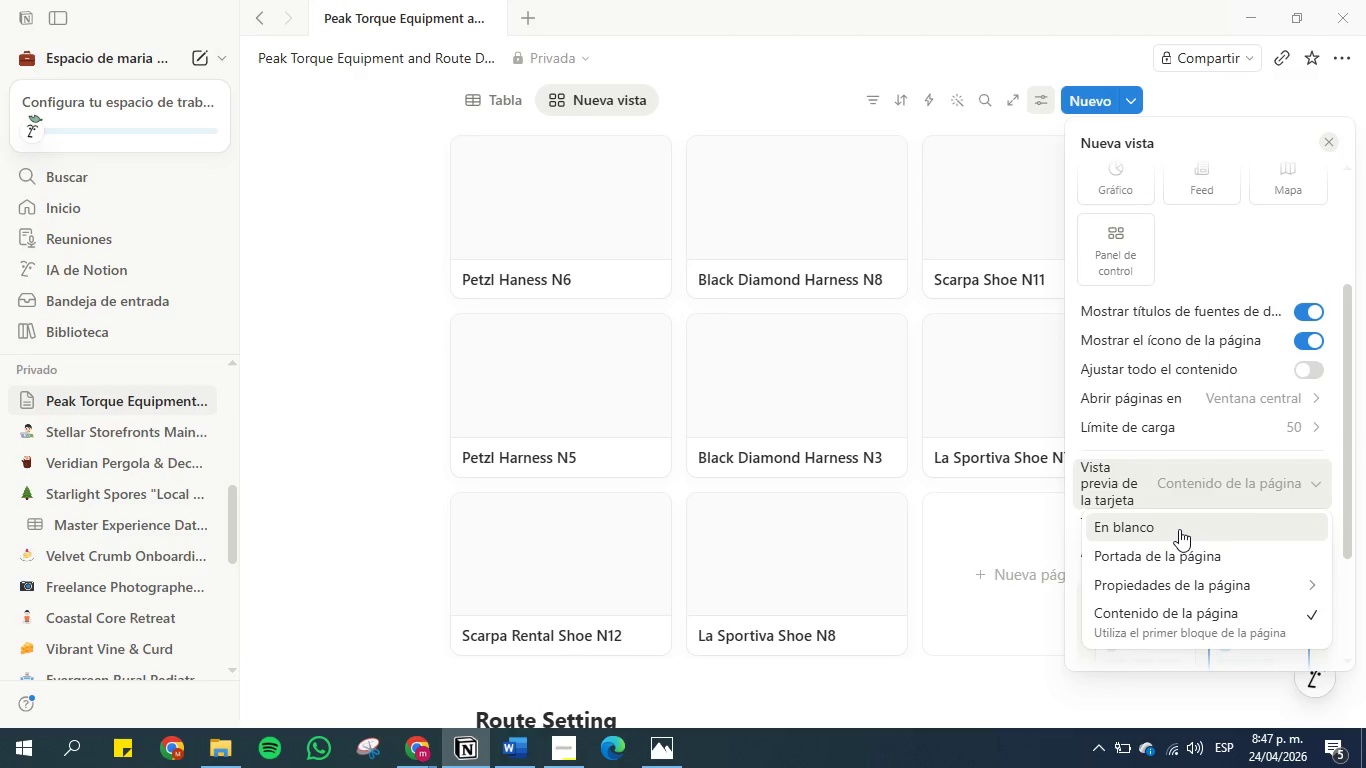 
left_click([1179, 529])
 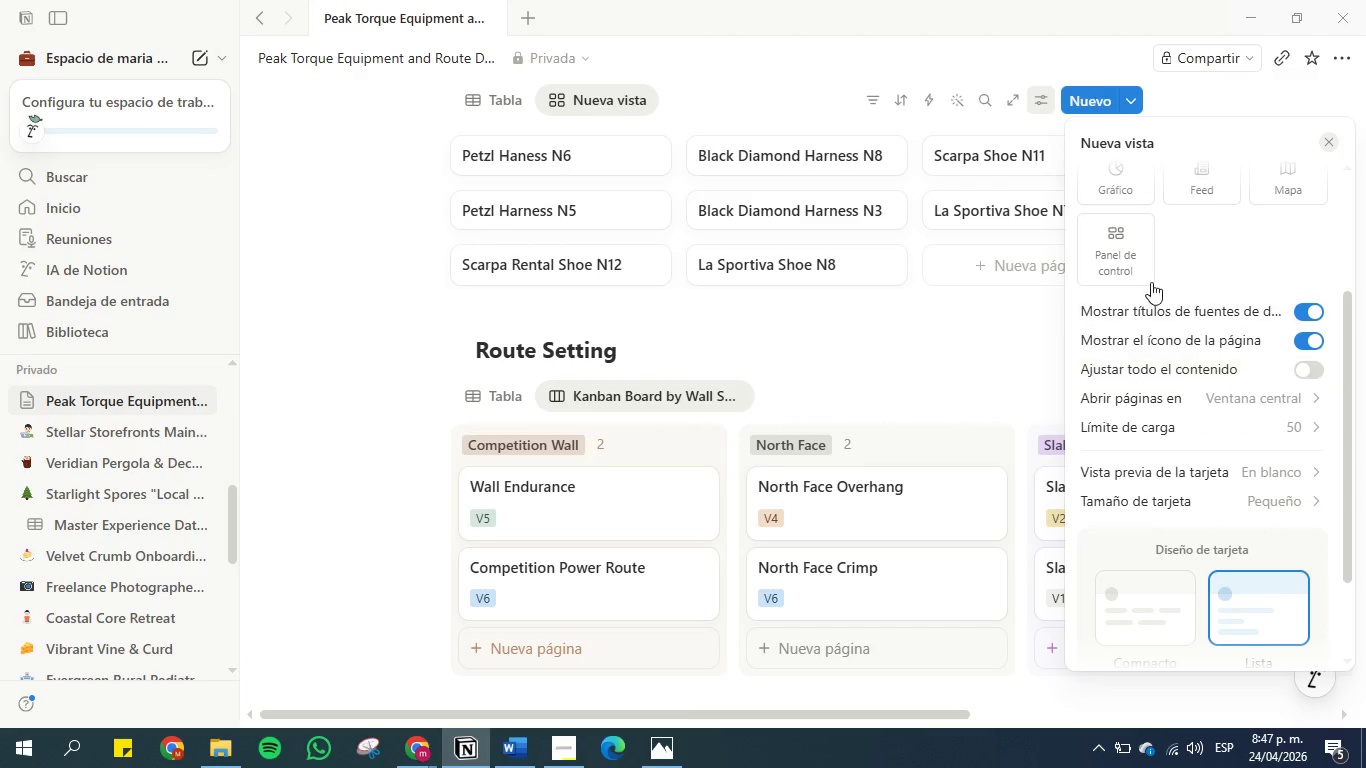 
scroll: coordinate [1235, 493], scroll_direction: down, amount: 1.0
 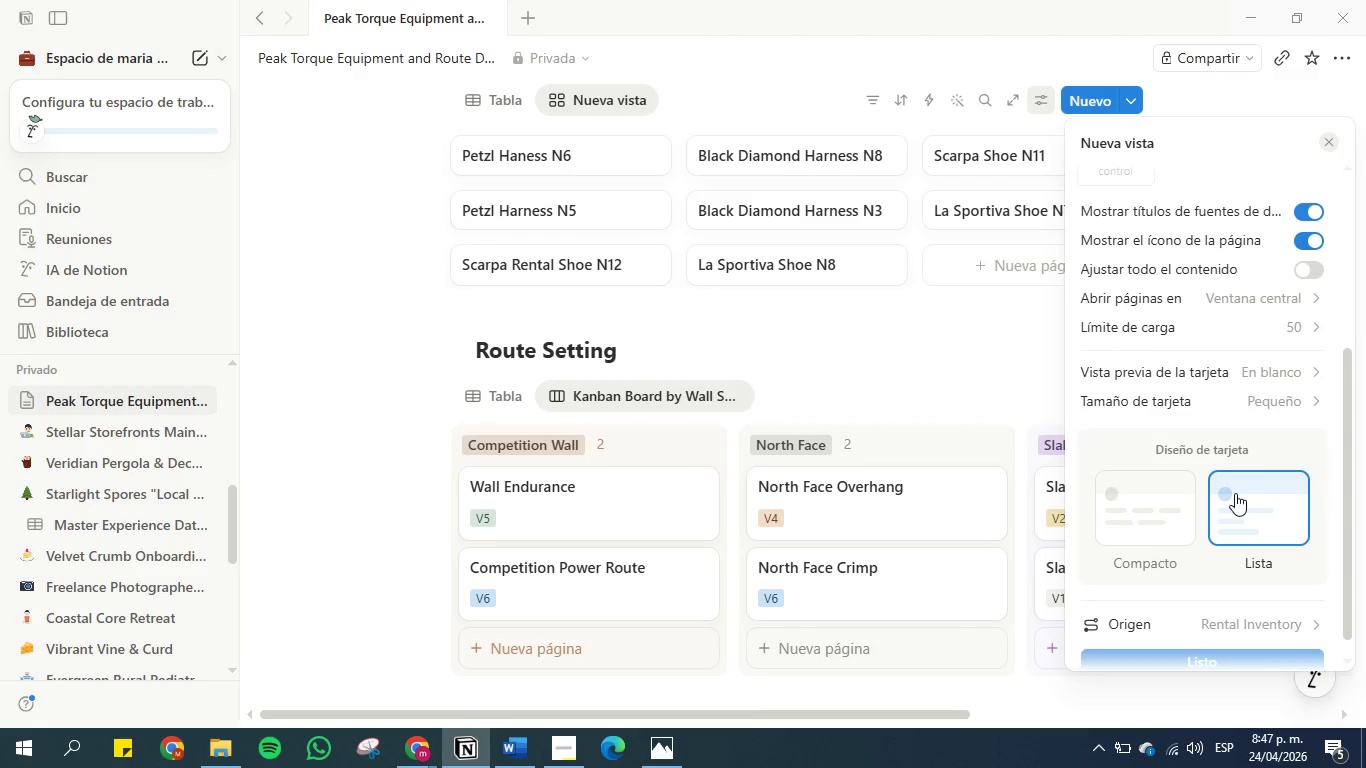 
scroll: coordinate [1235, 493], scroll_direction: none, amount: 0.0
 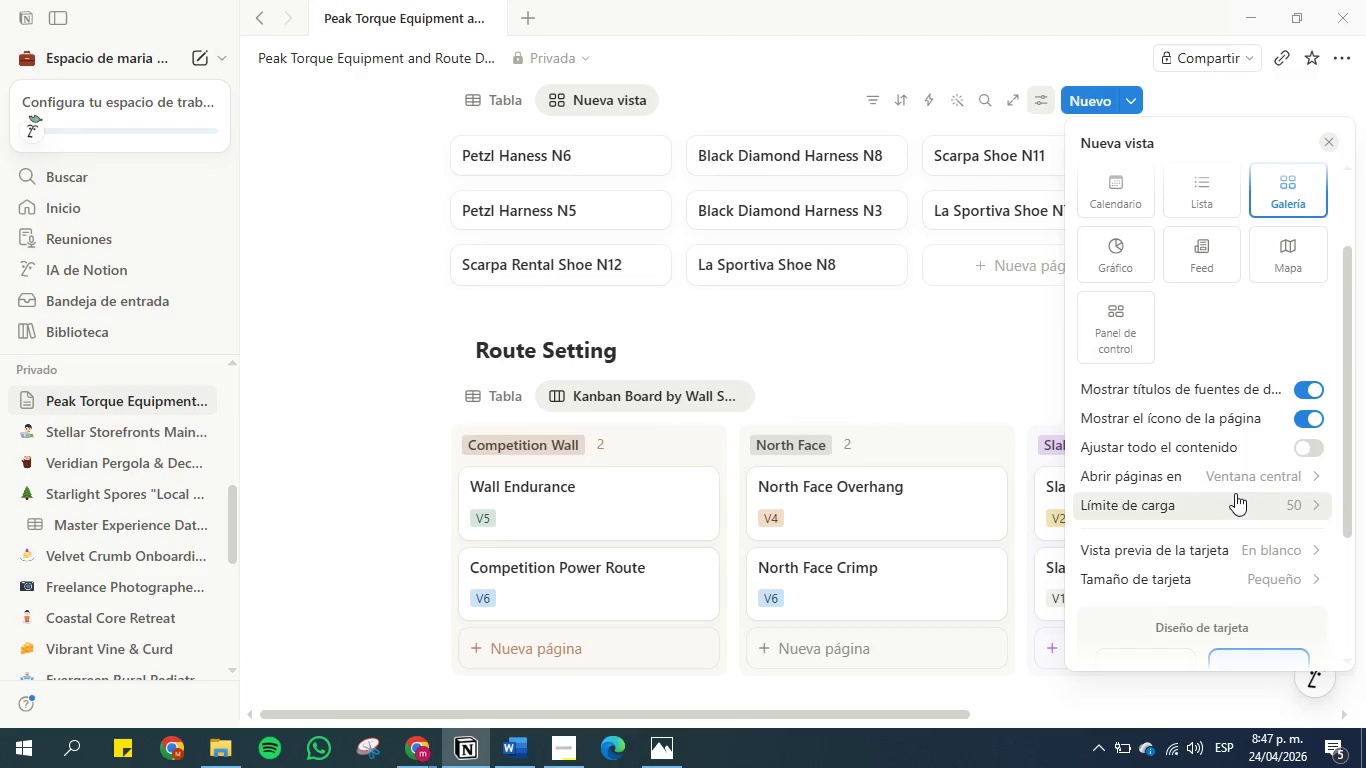 
scroll: coordinate [1235, 493], scroll_direction: down, amount: 3.0
 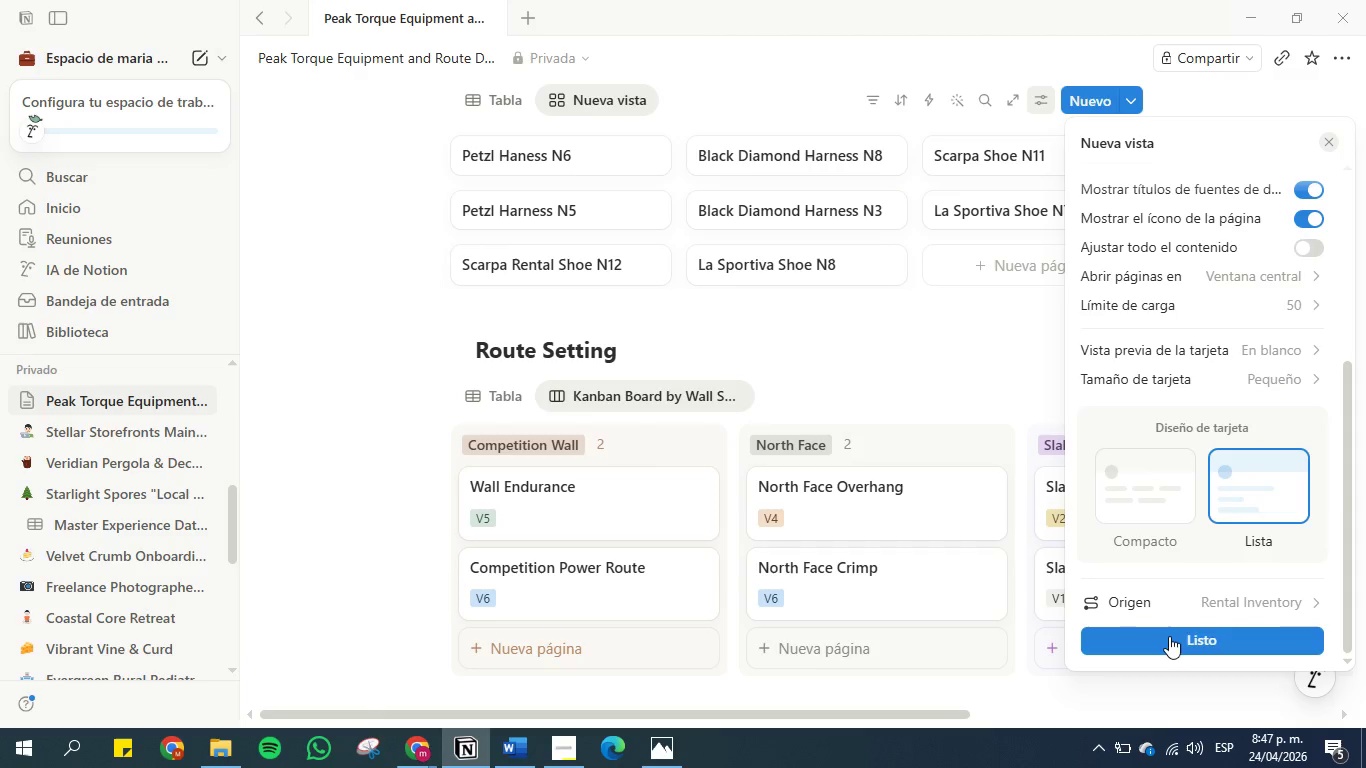 
left_click([1169, 639])
 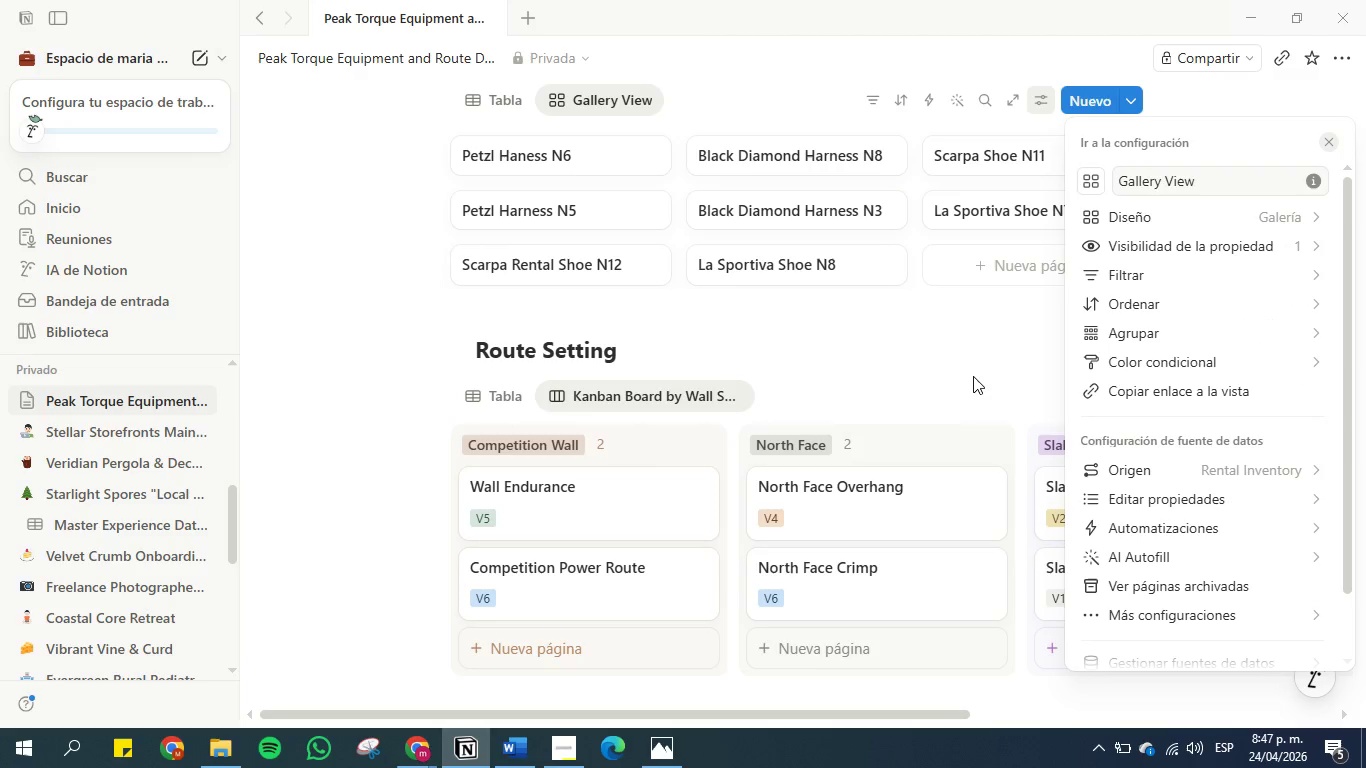 
left_click([973, 376])
 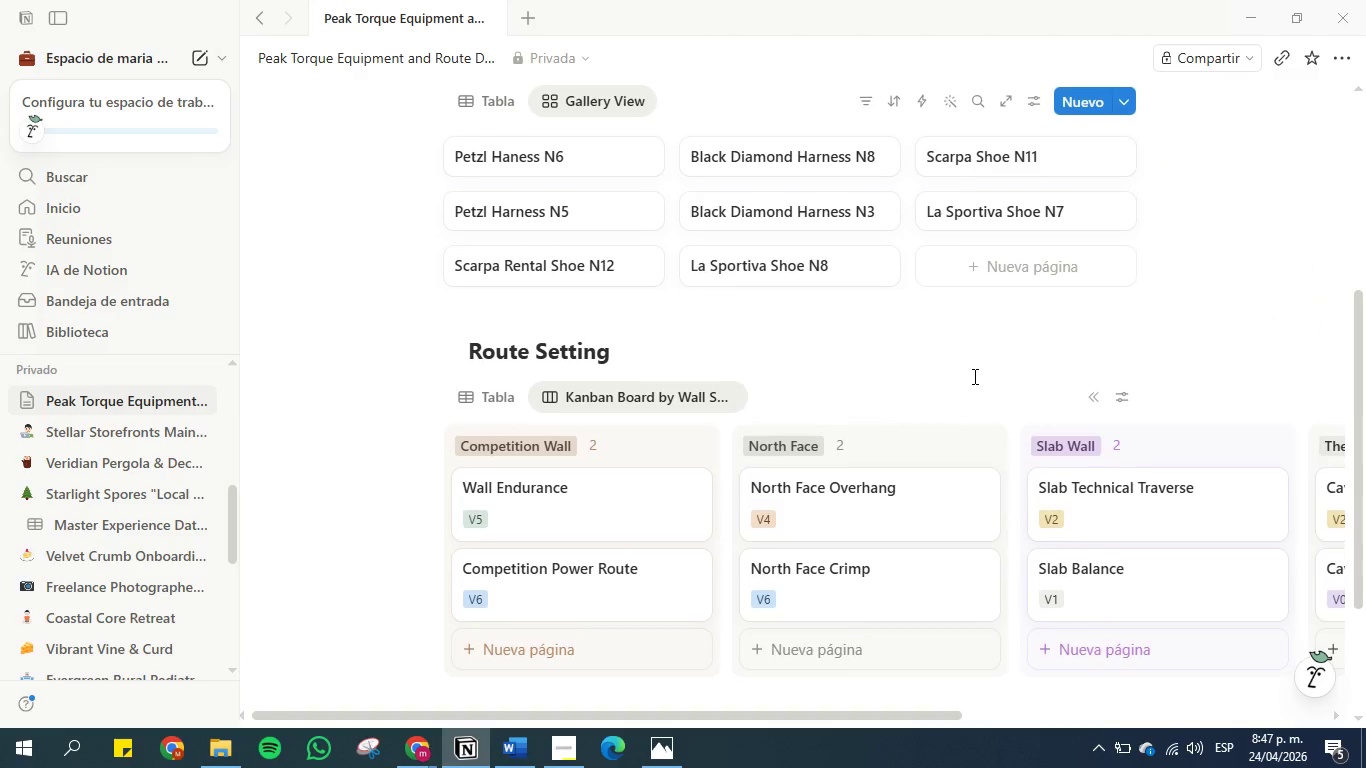 
scroll: coordinate [973, 376], scroll_direction: up, amount: 2.0
 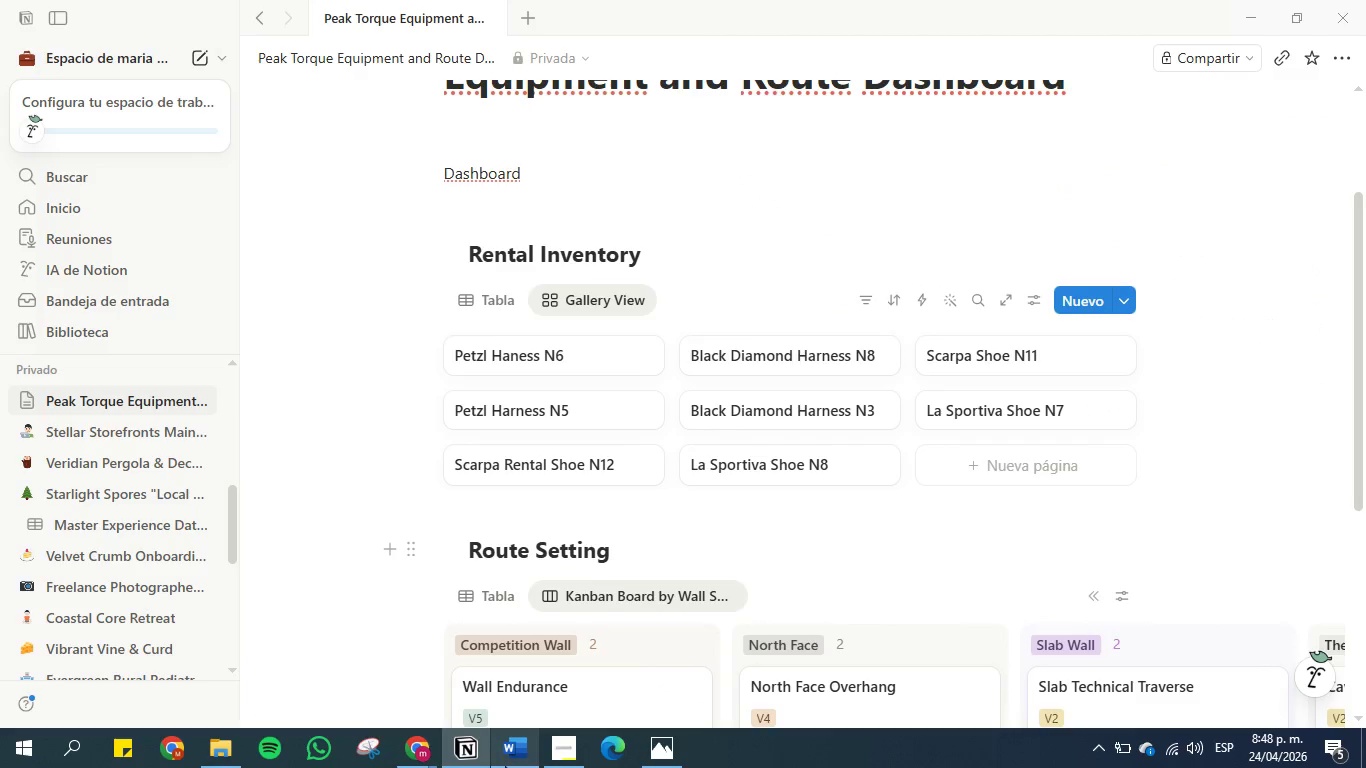 
left_click([505, 765])
 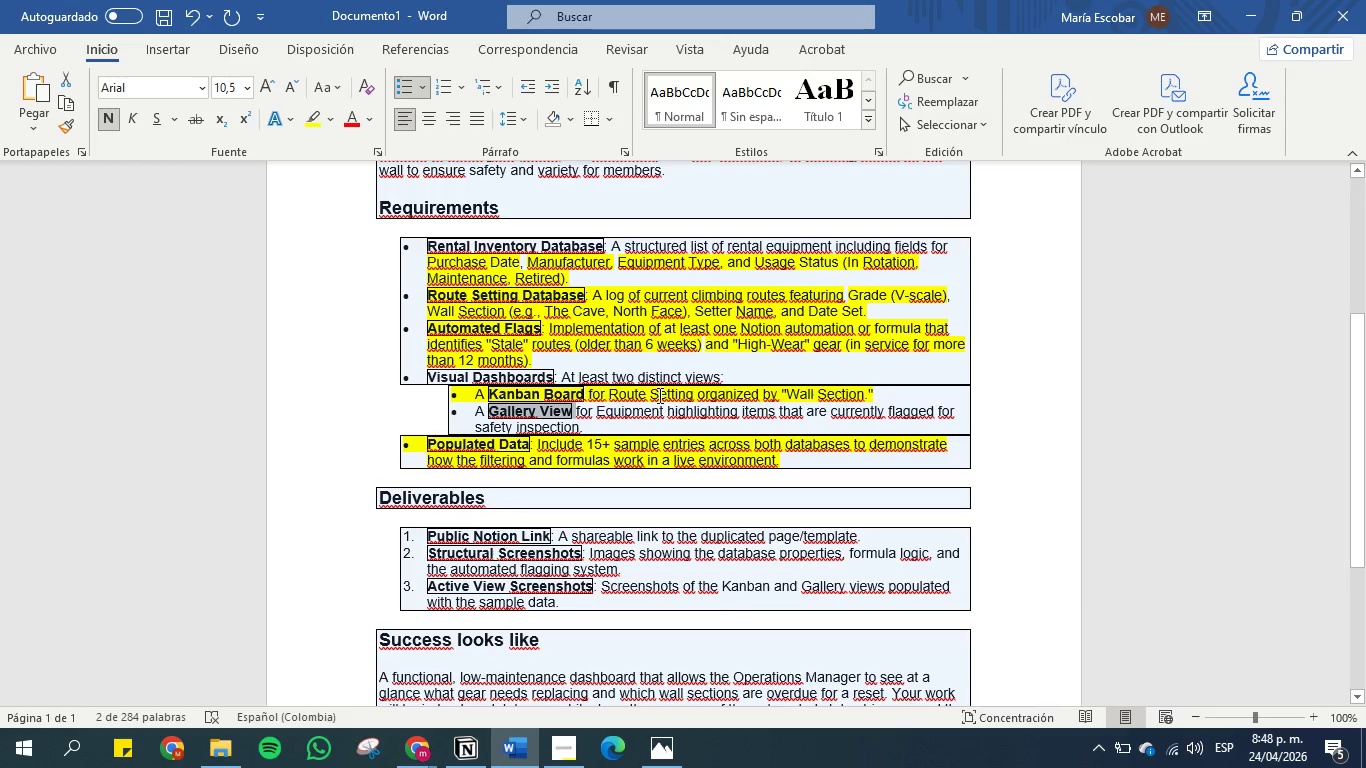 
left_click([615, 418])
 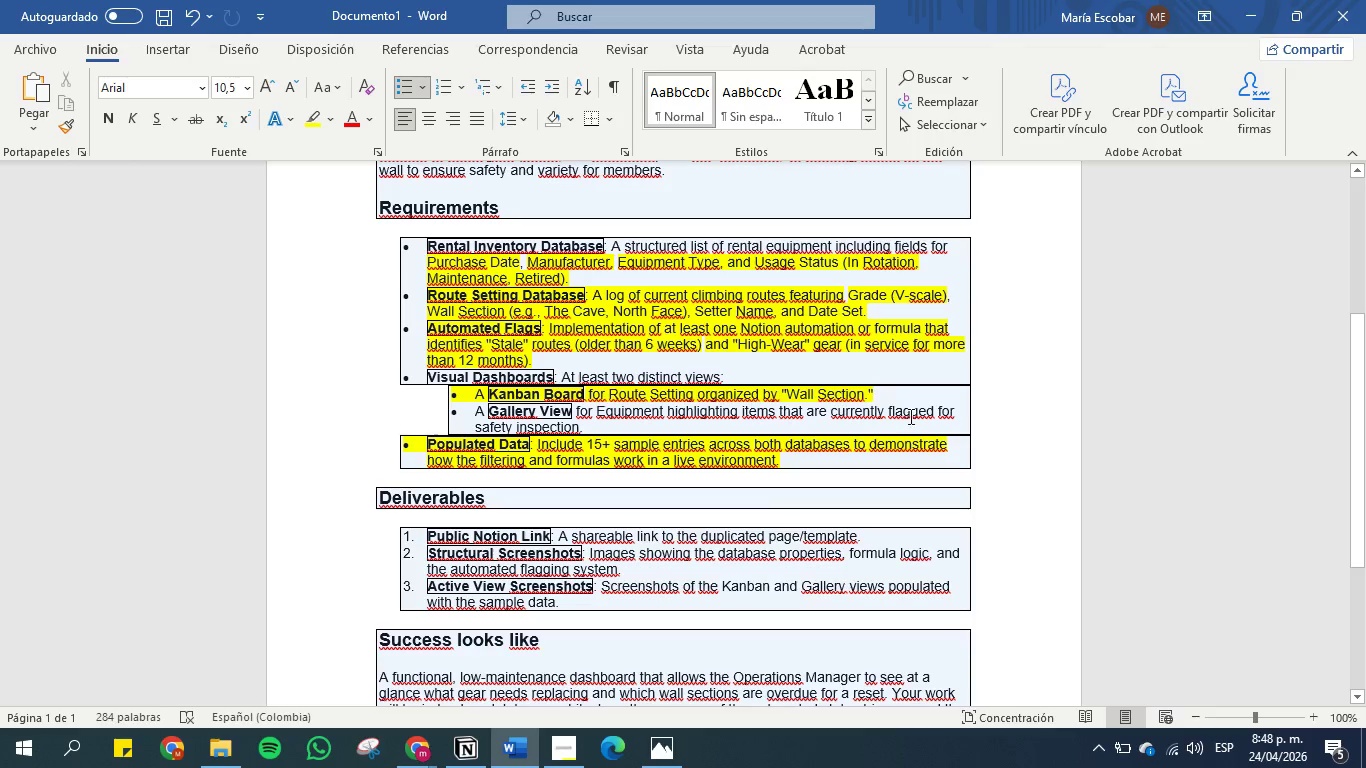 
left_click_drag(start_coordinate=[887, 409], to_coordinate=[947, 420])
 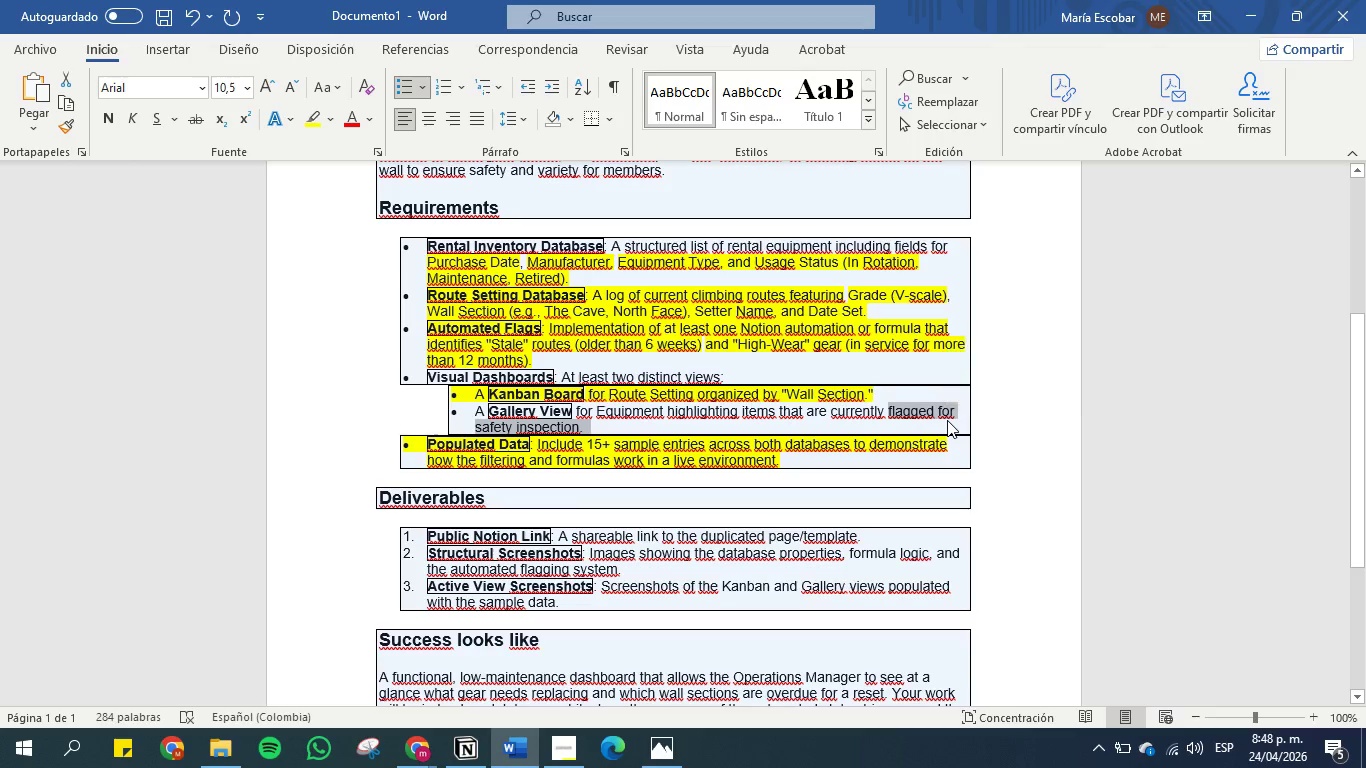 
key(Control+C)
 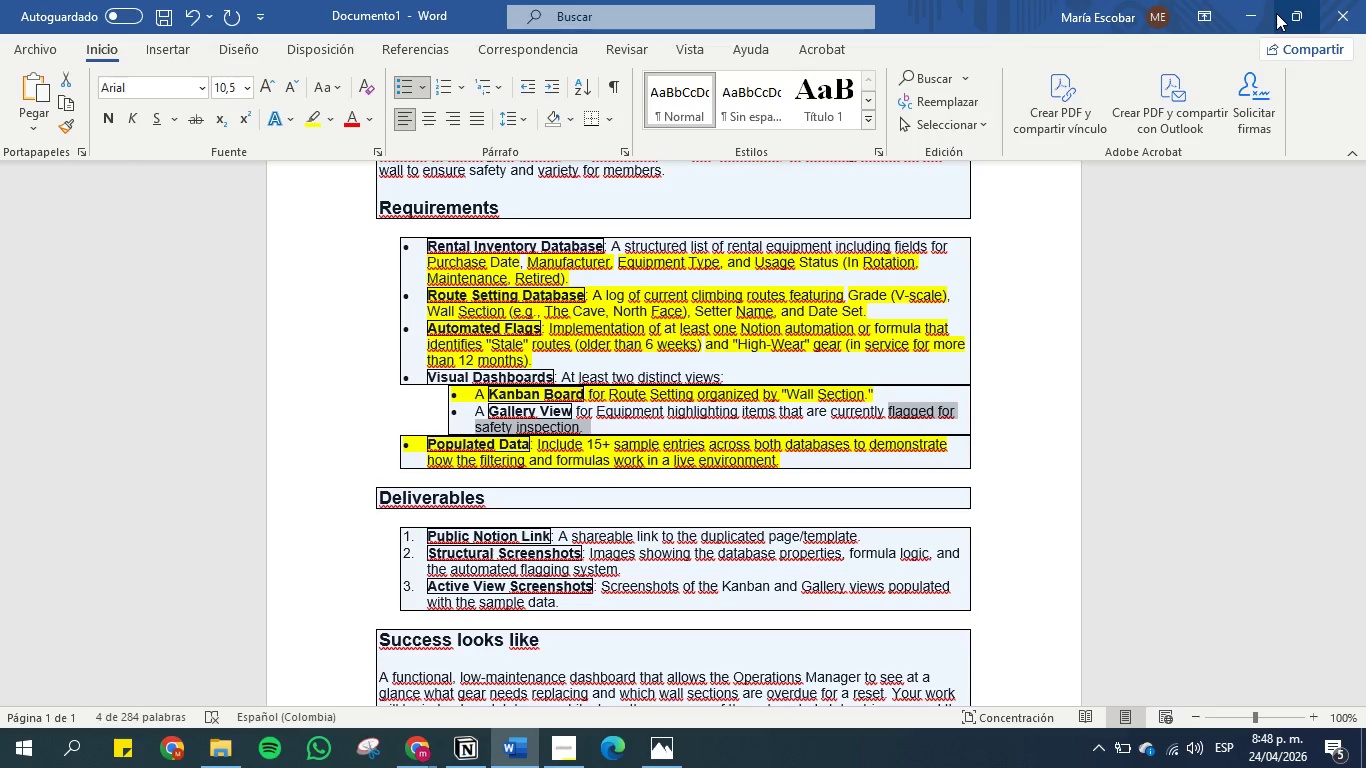 
left_click([1259, 15])
 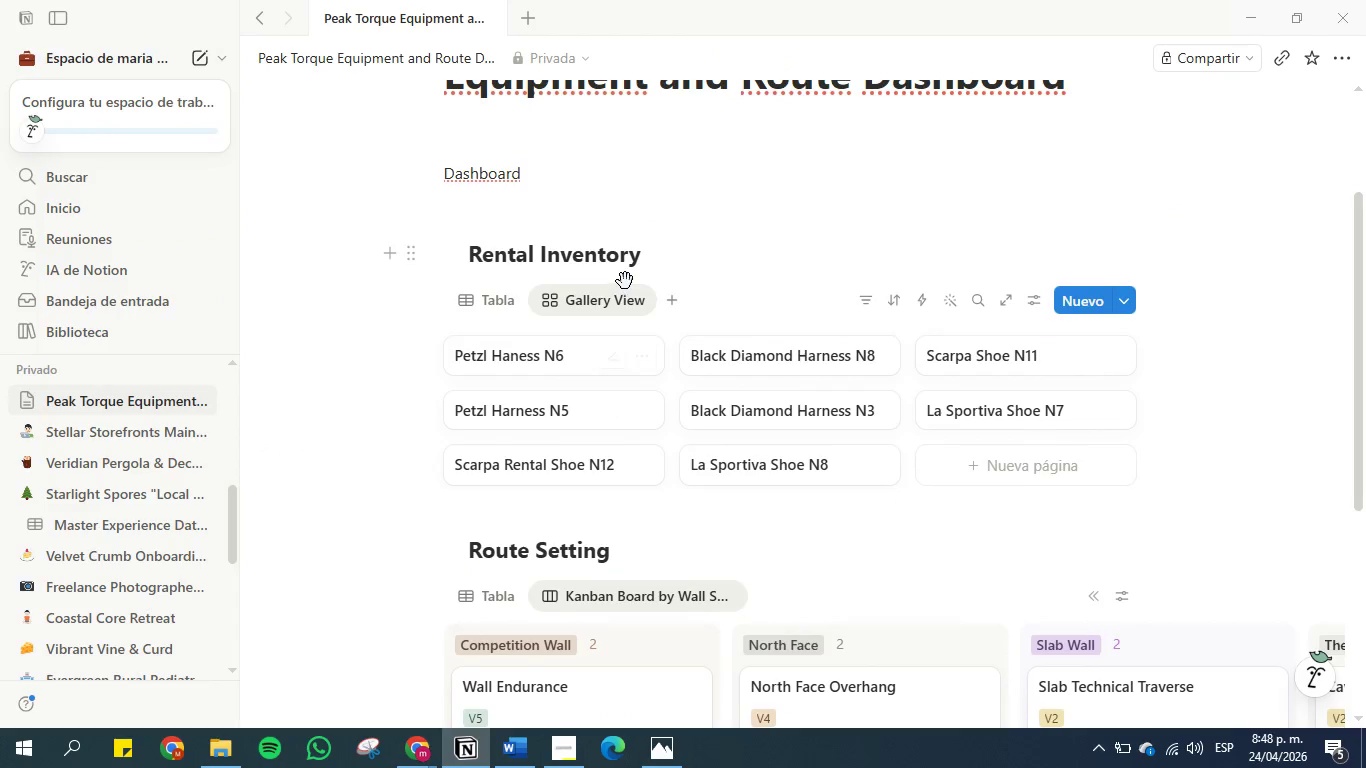 
double_click([618, 310])
 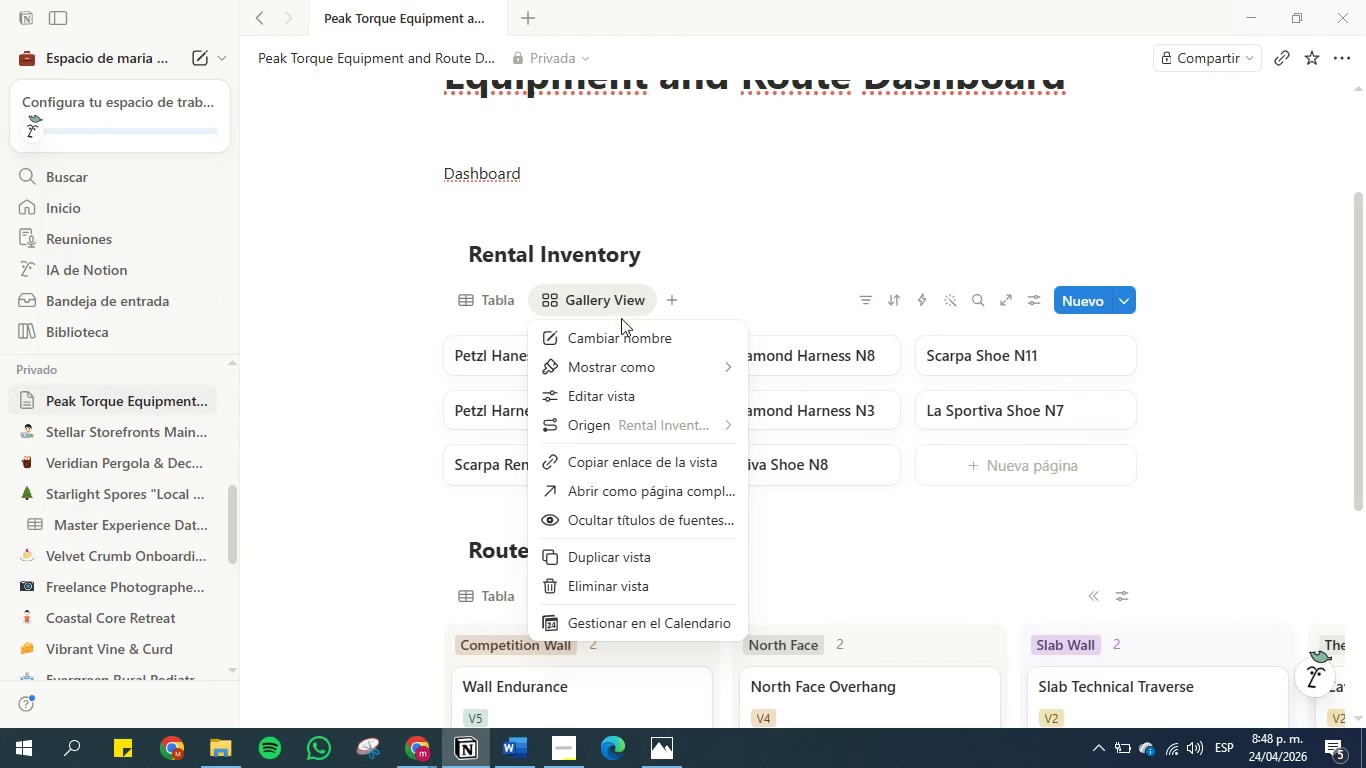 
left_click([622, 335])
 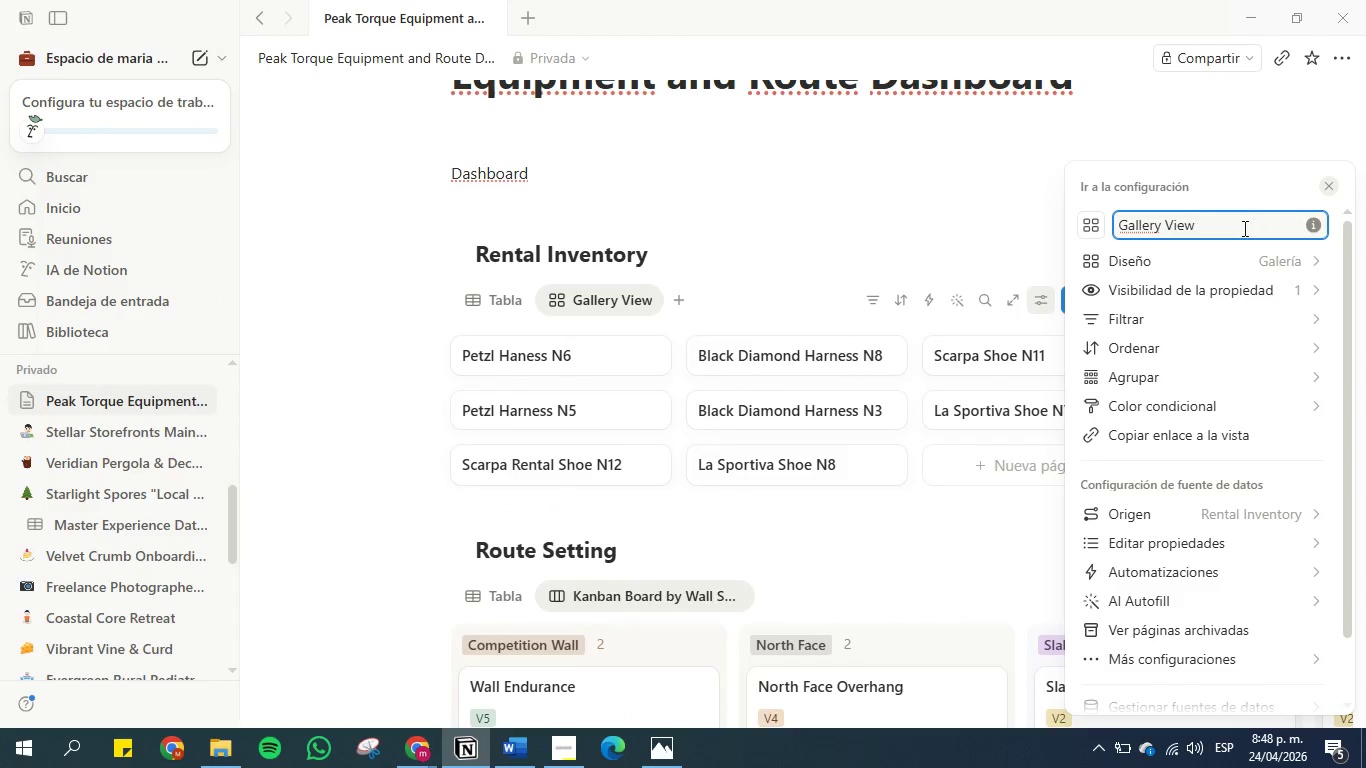 
hold_key(key=ControlLeft, duration=0.44)
 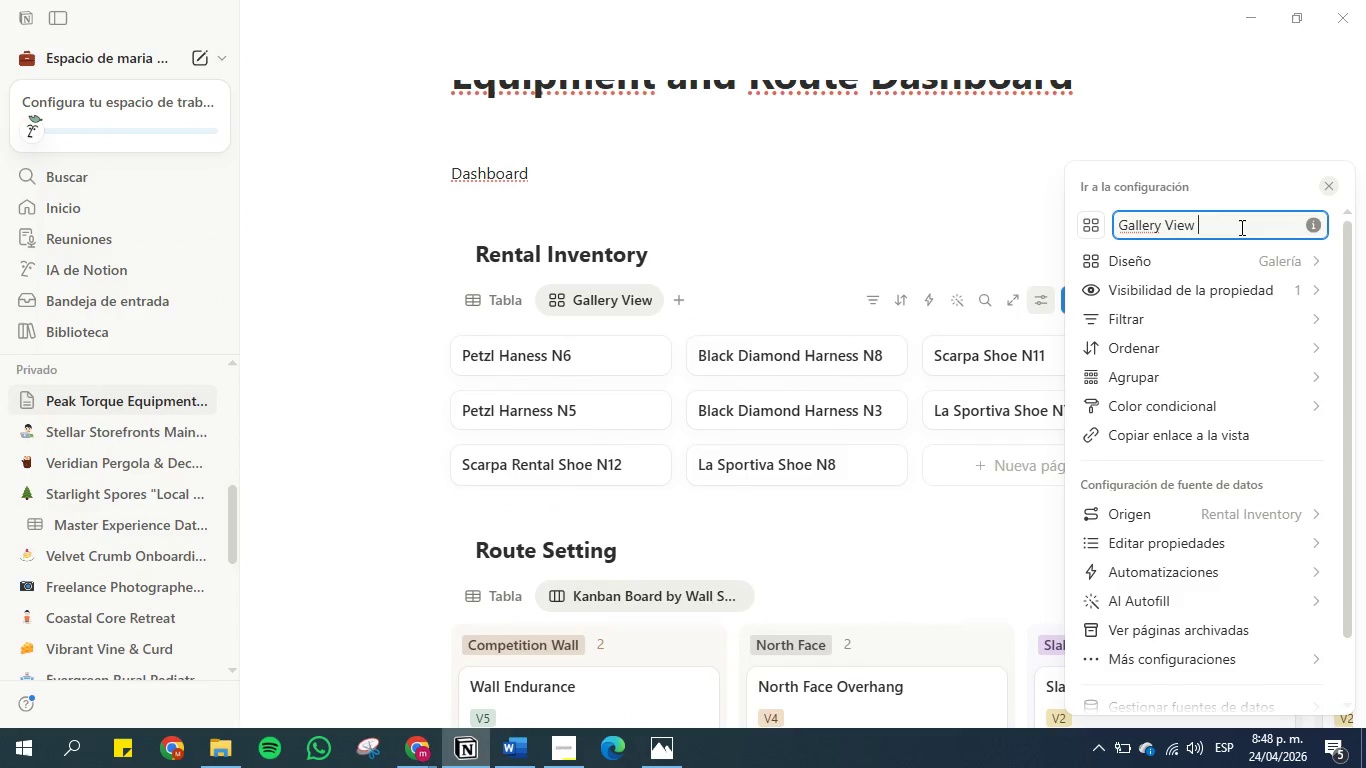 
key(Minus)
 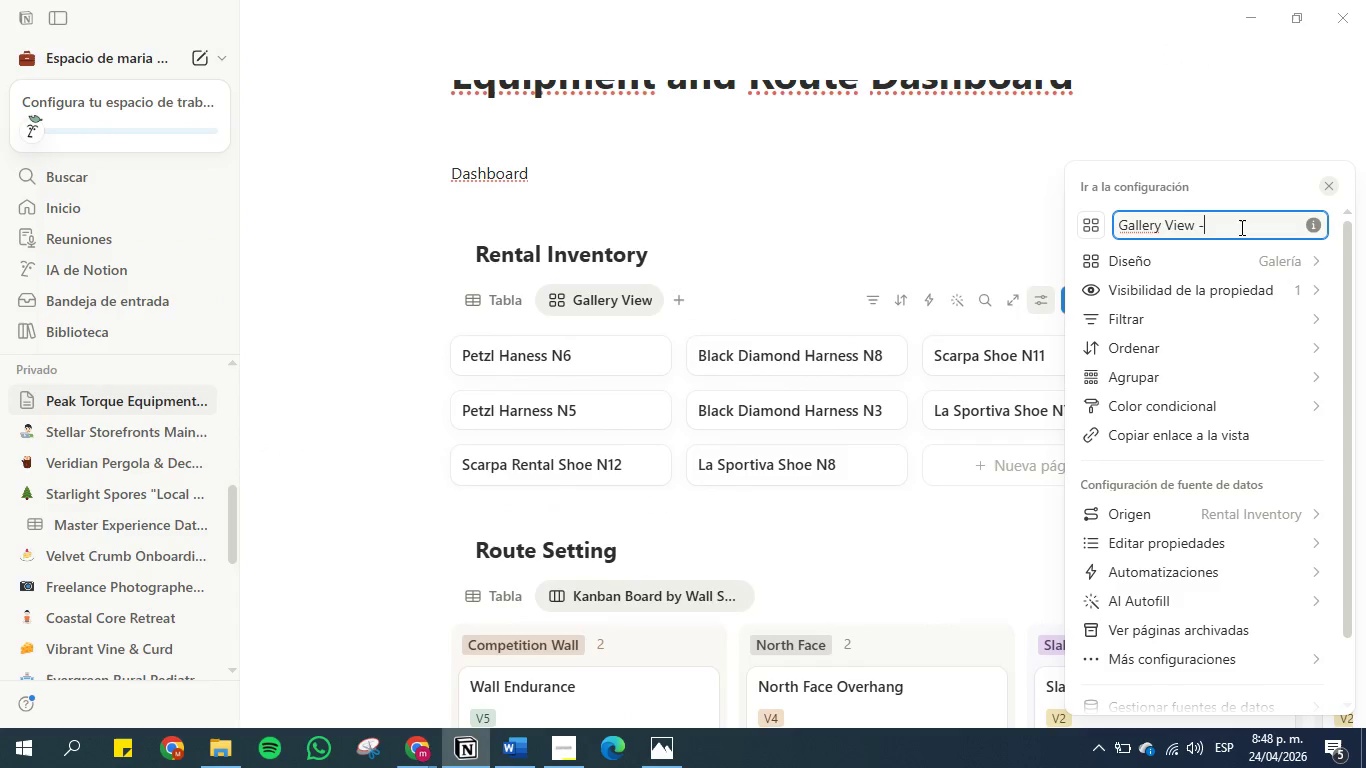 
key(Space)
 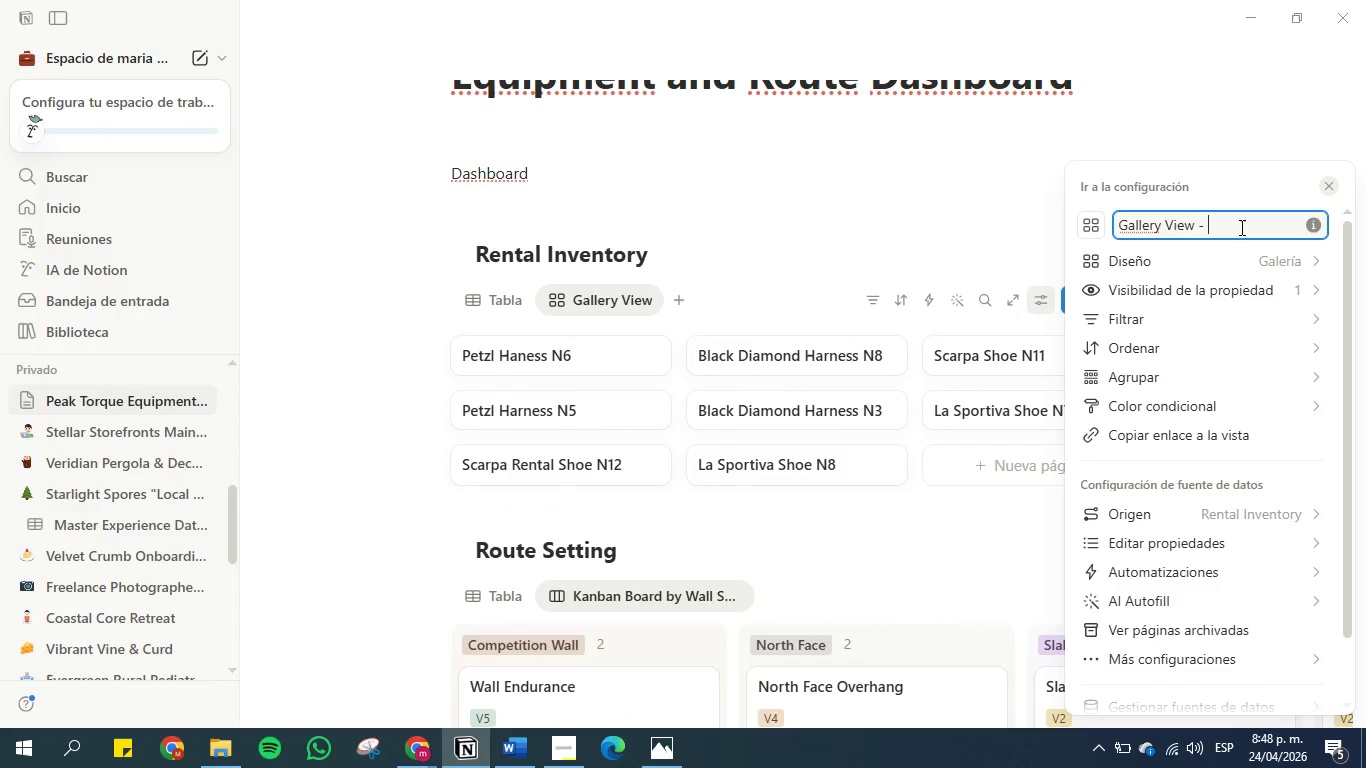 
key(Space)
 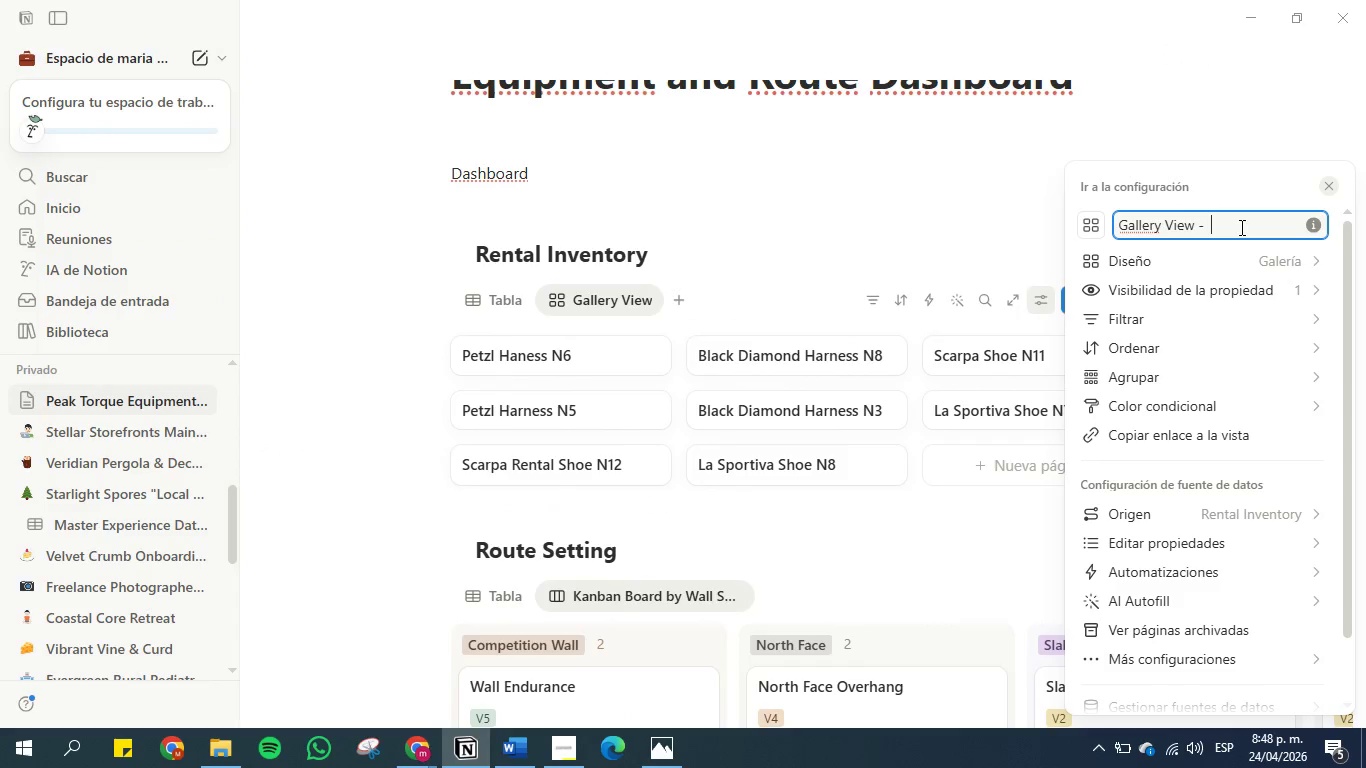 
key(Control+V)
 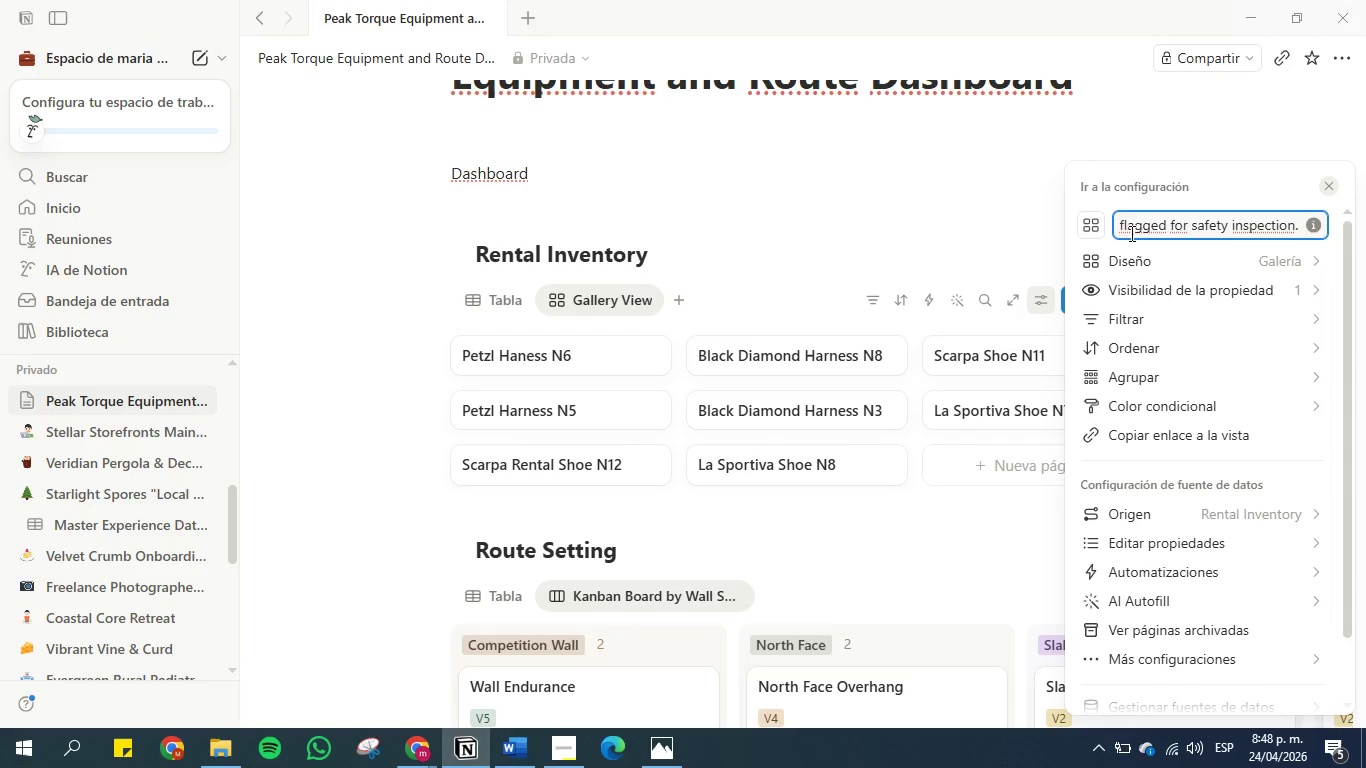 
left_click([1127, 225])
 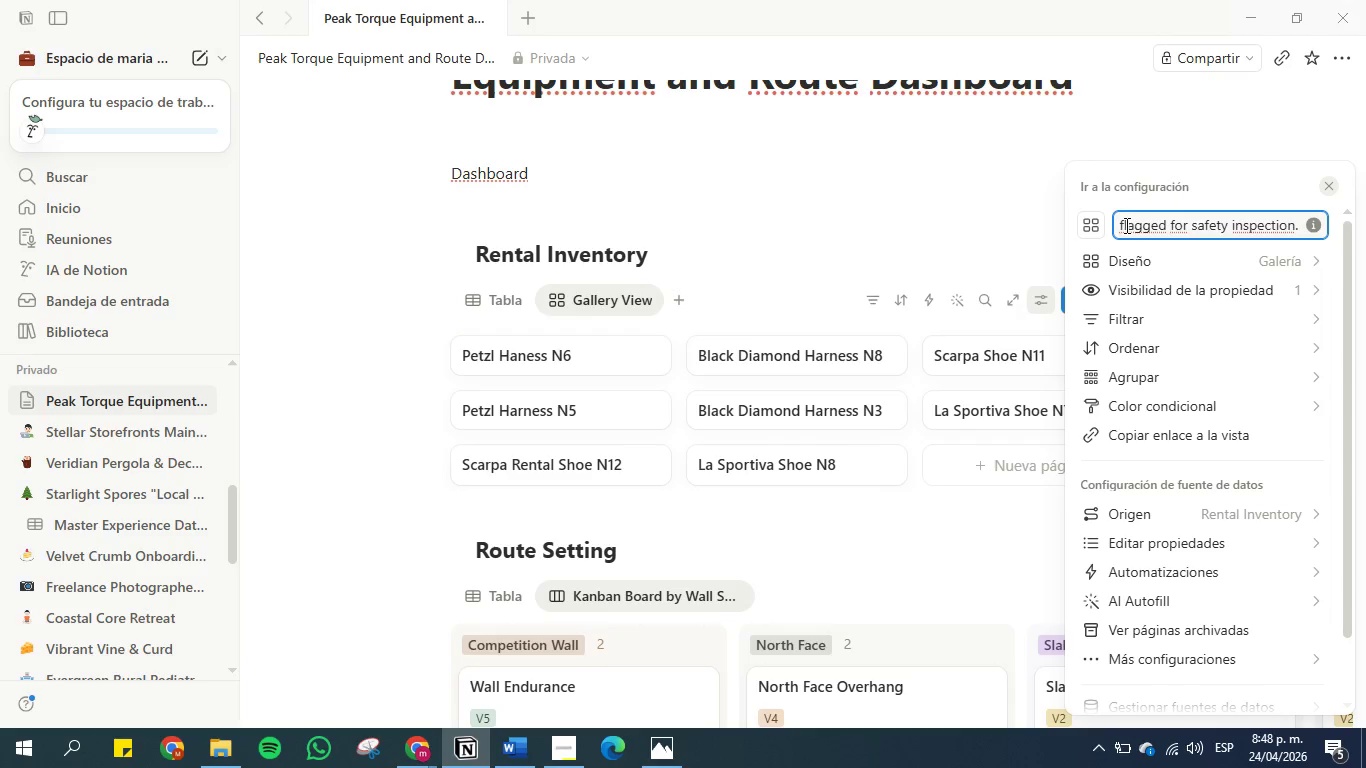 
left_click([1125, 225])
 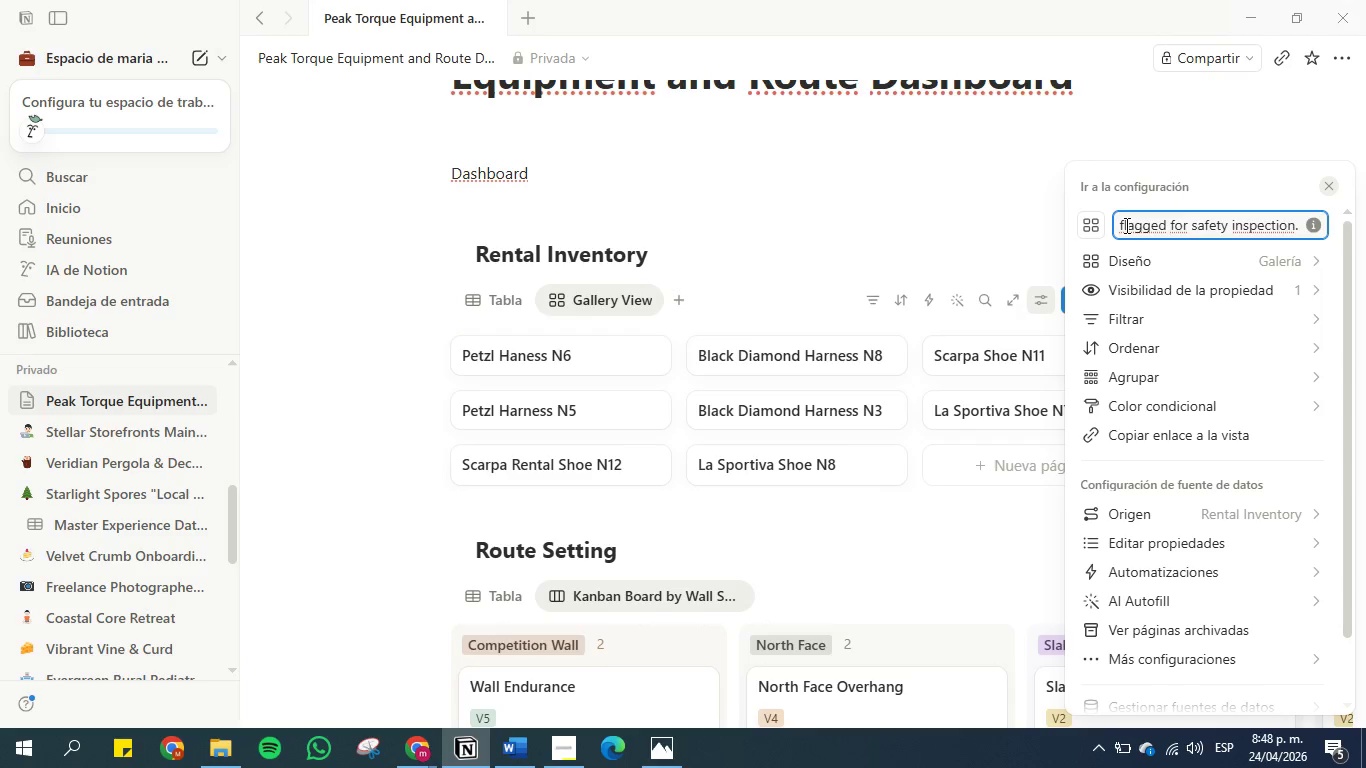 
key(Backspace)
 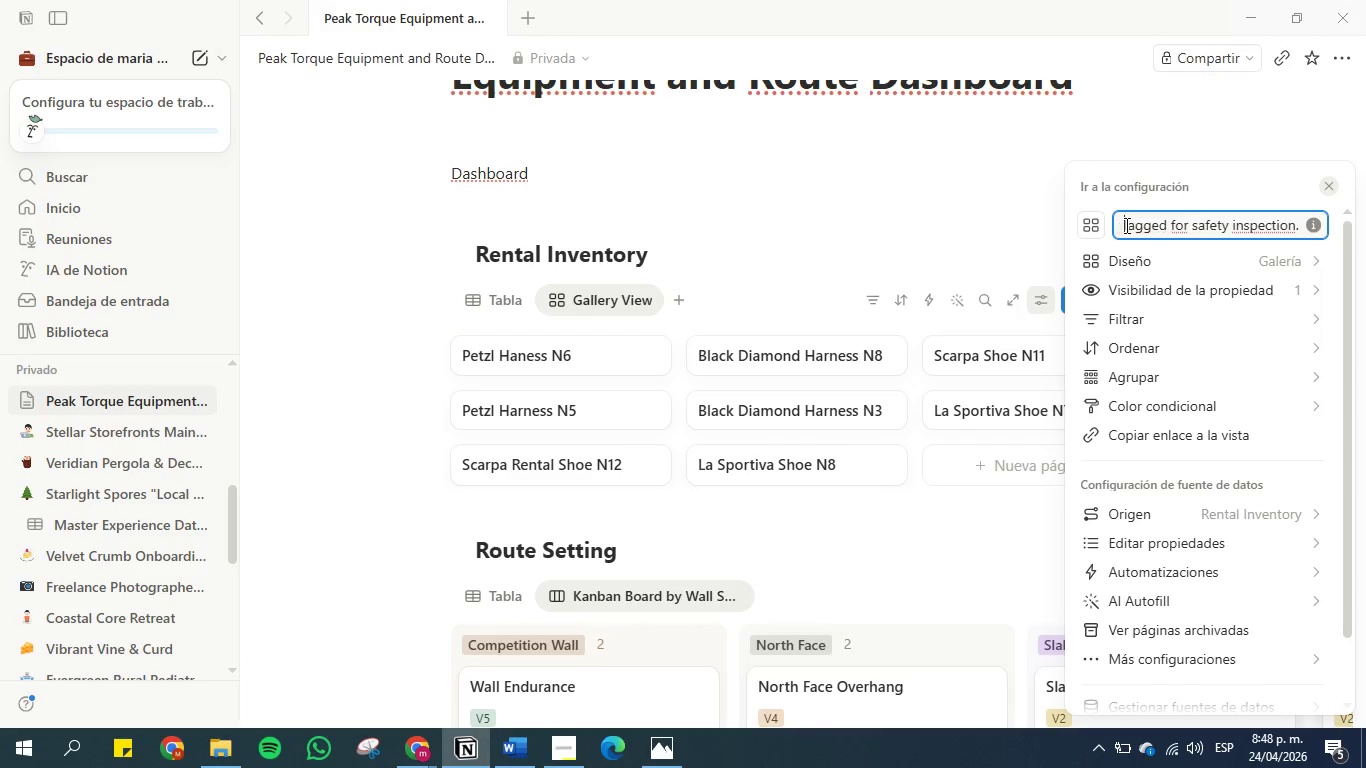 
key(CapsLock)
 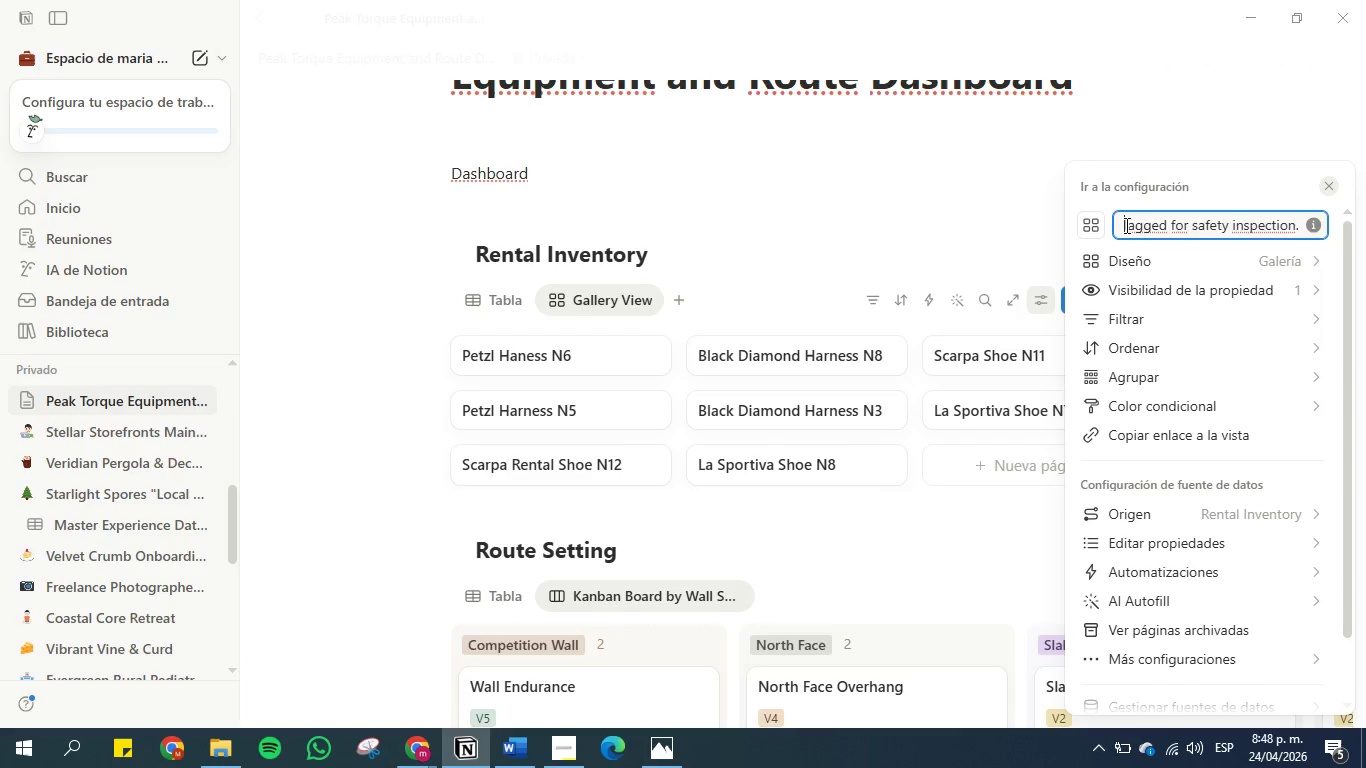 
key(F)
 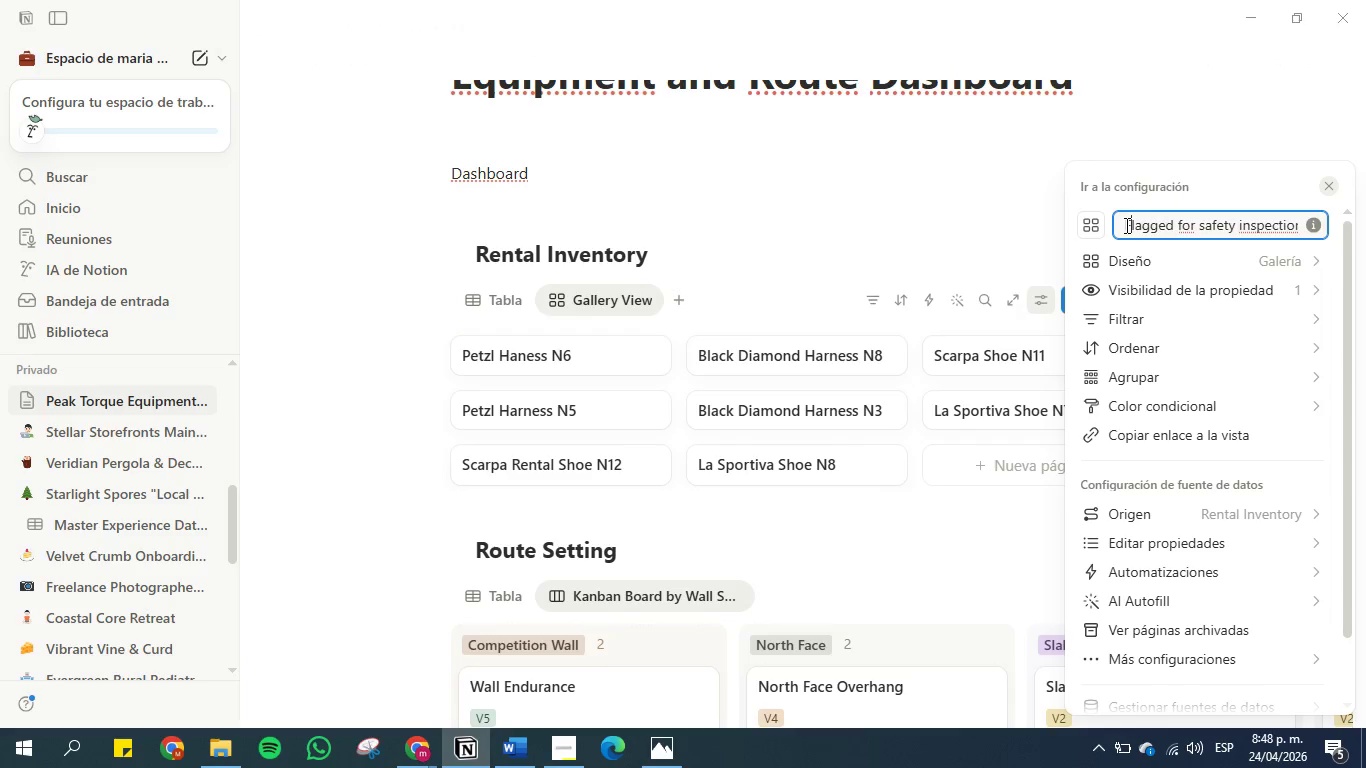 
key(CapsLock)
 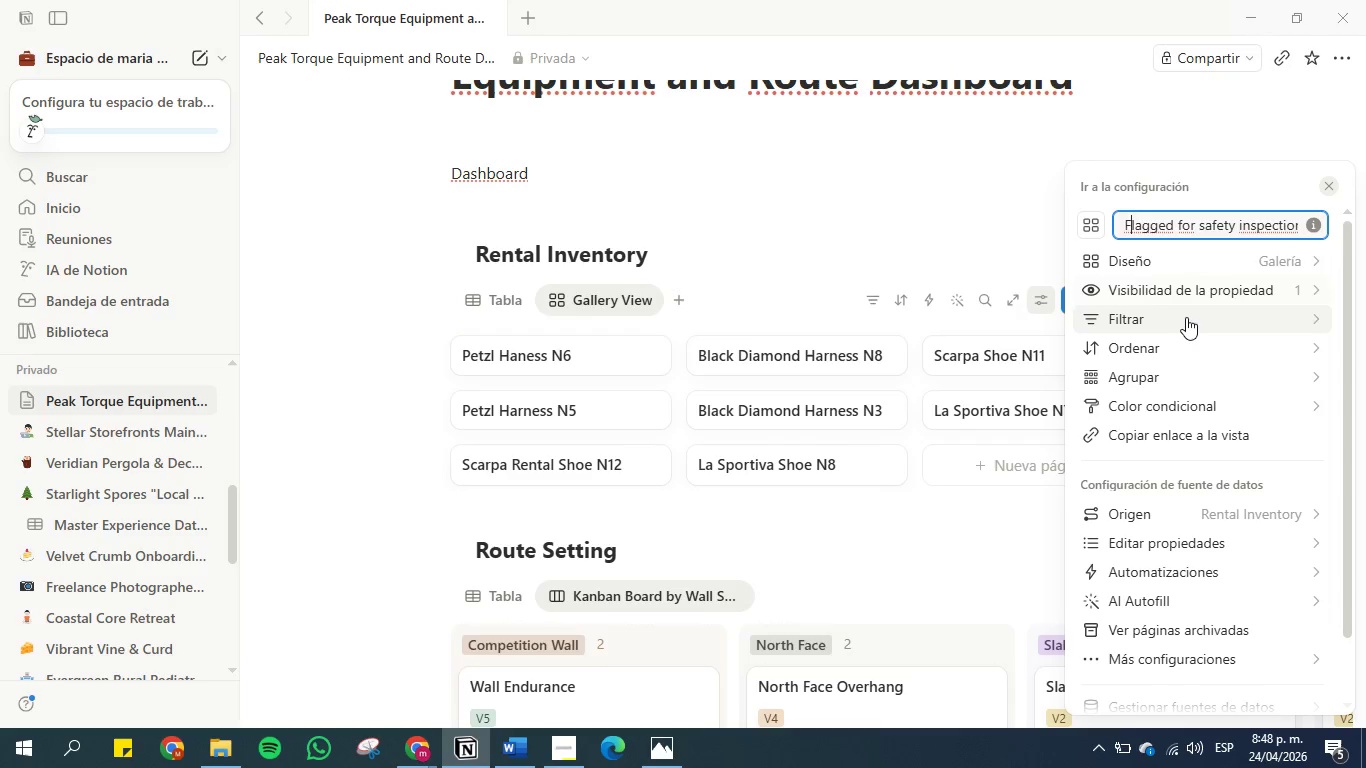 
wait(5.88)
 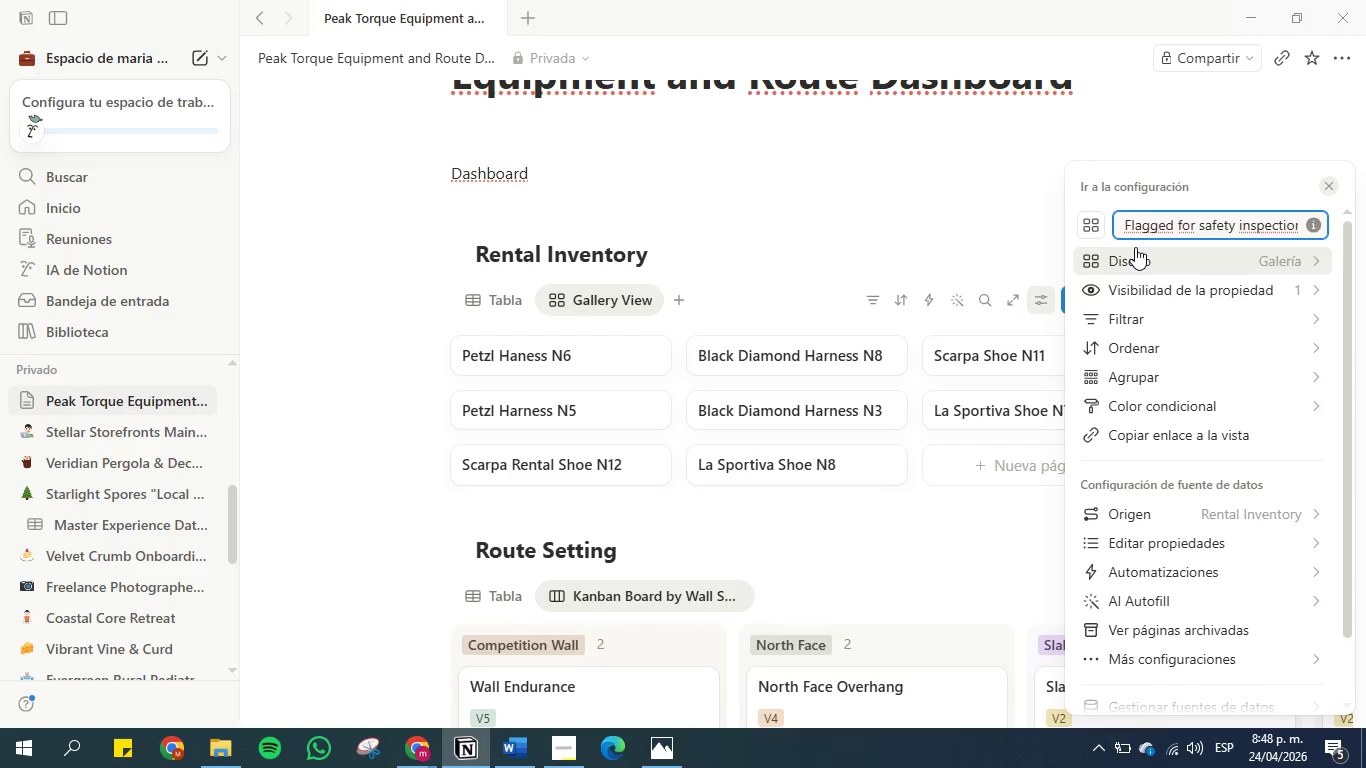 
left_click([1187, 321])
 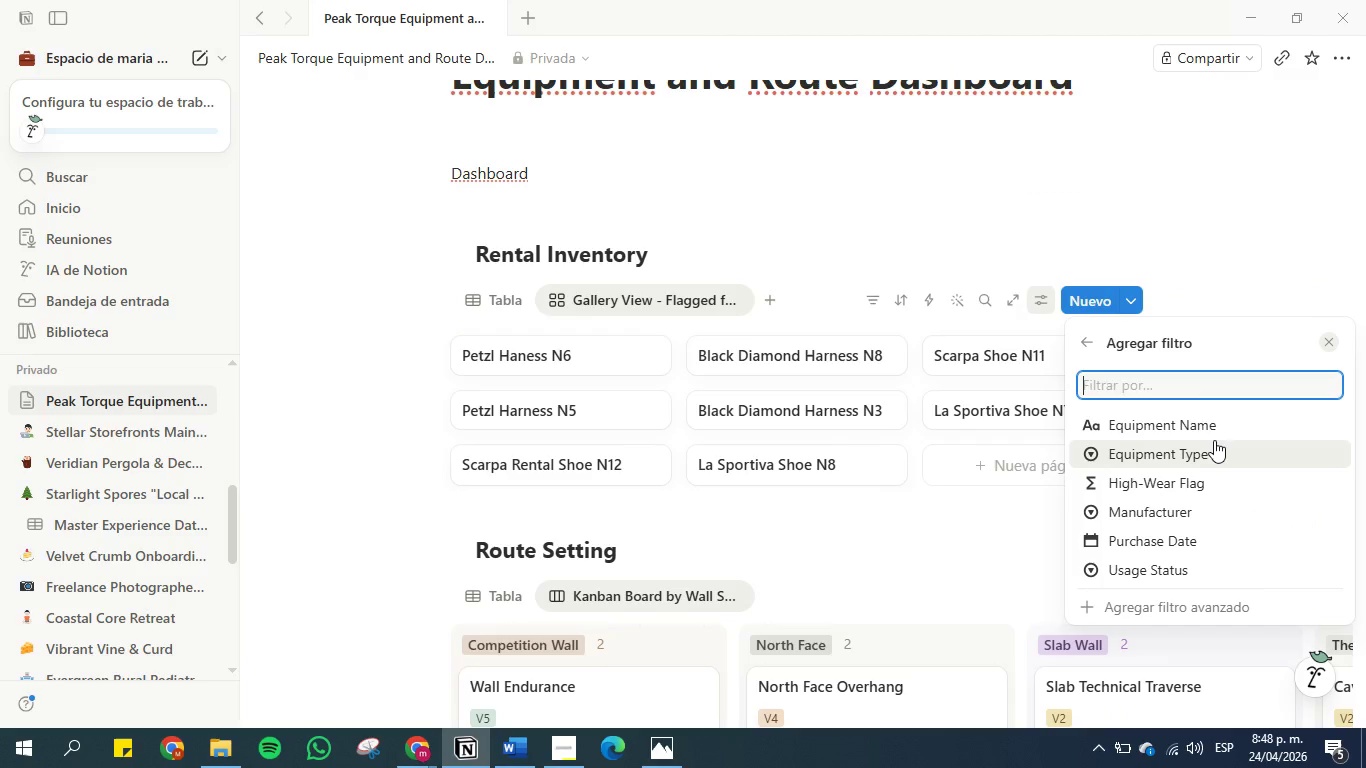 
left_click([1214, 484])
 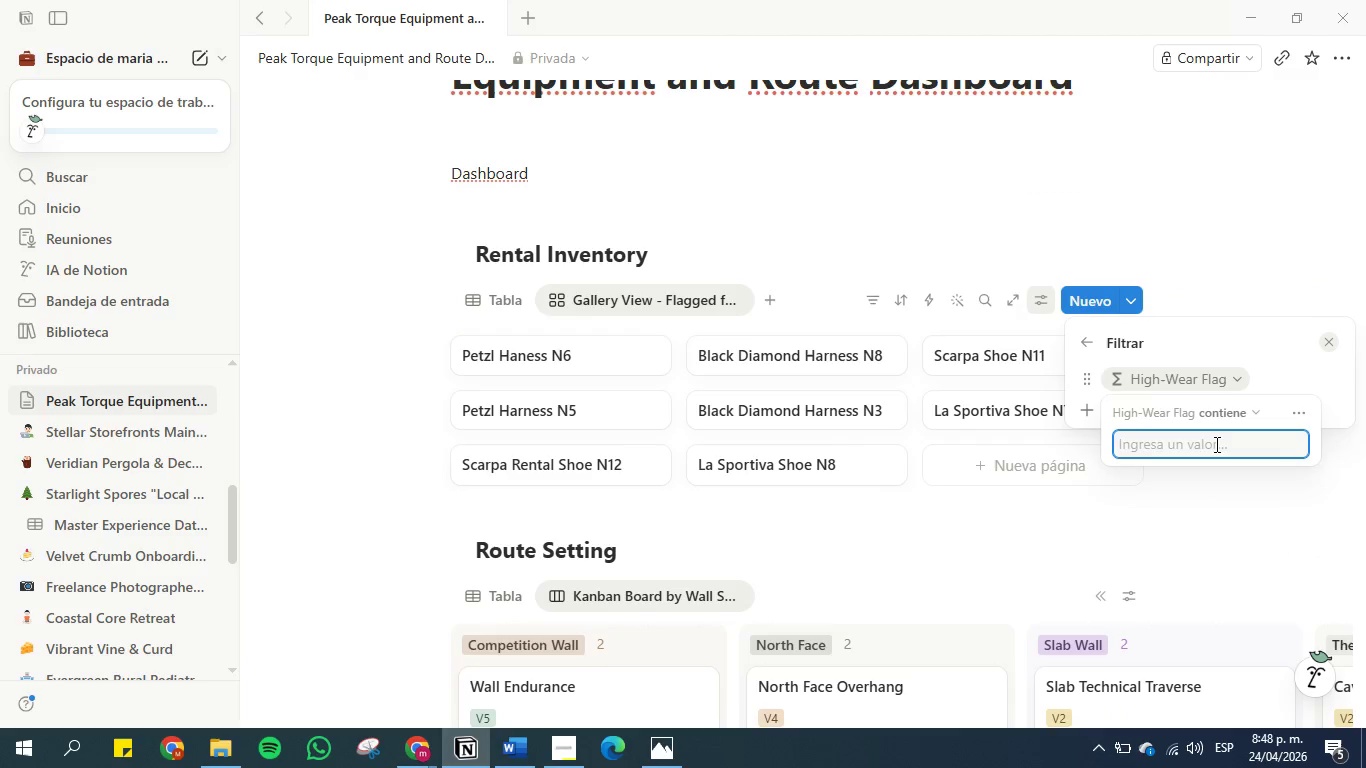 
left_click([1215, 442])
 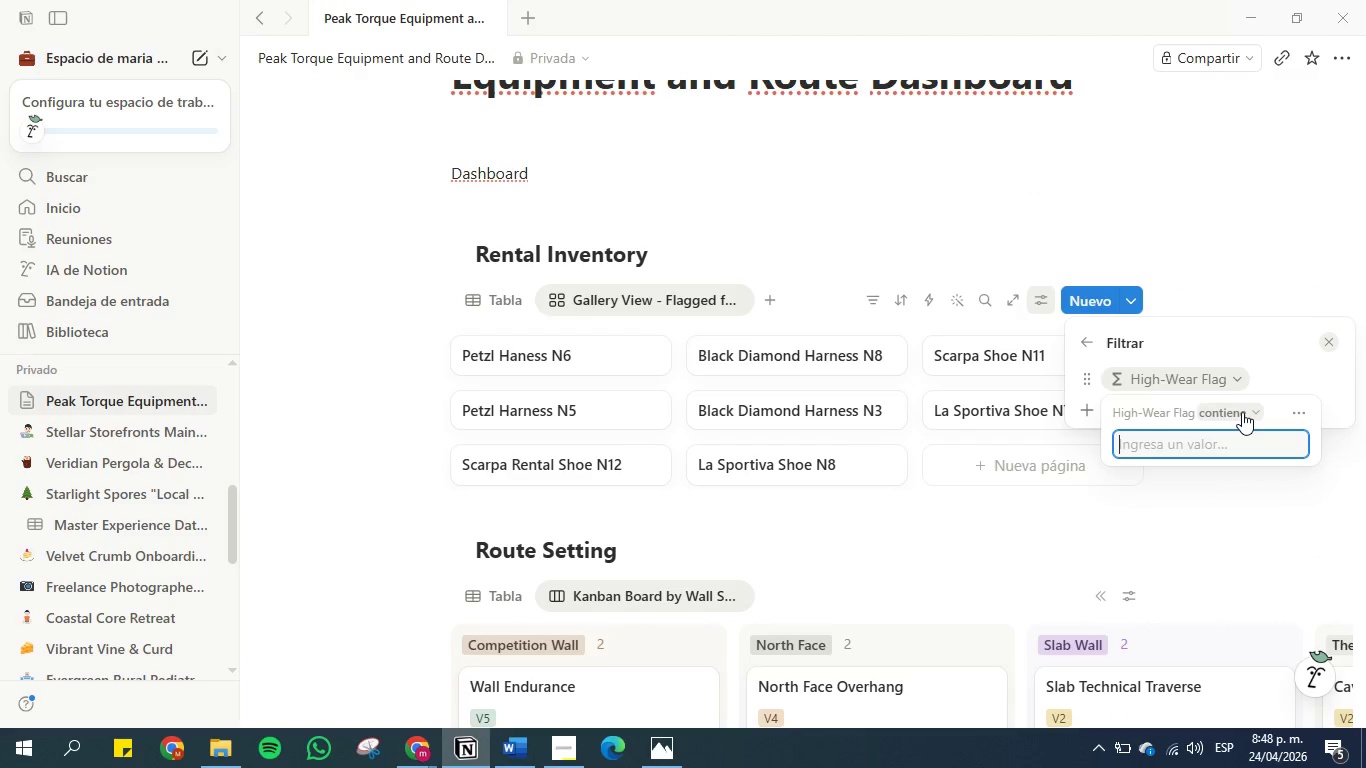 
left_click([1242, 412])
 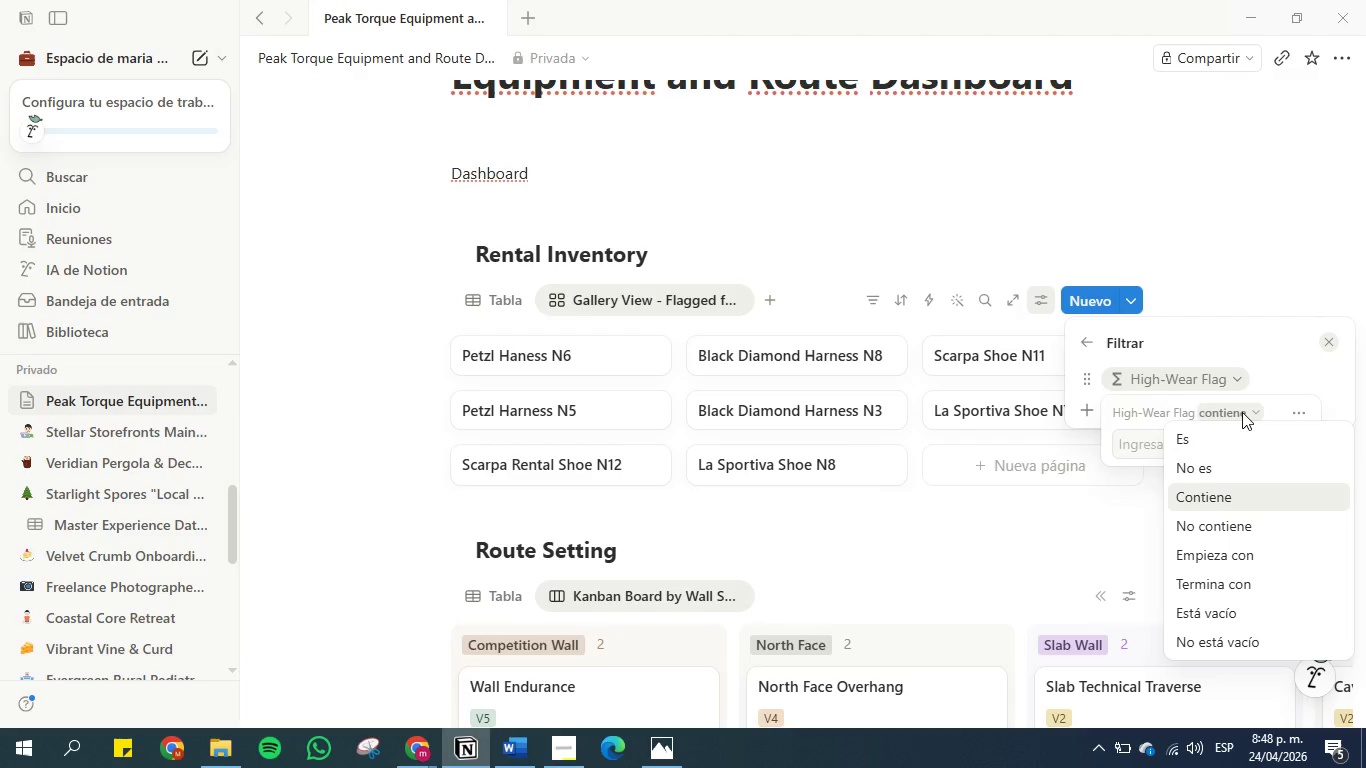 
wait(12.06)
 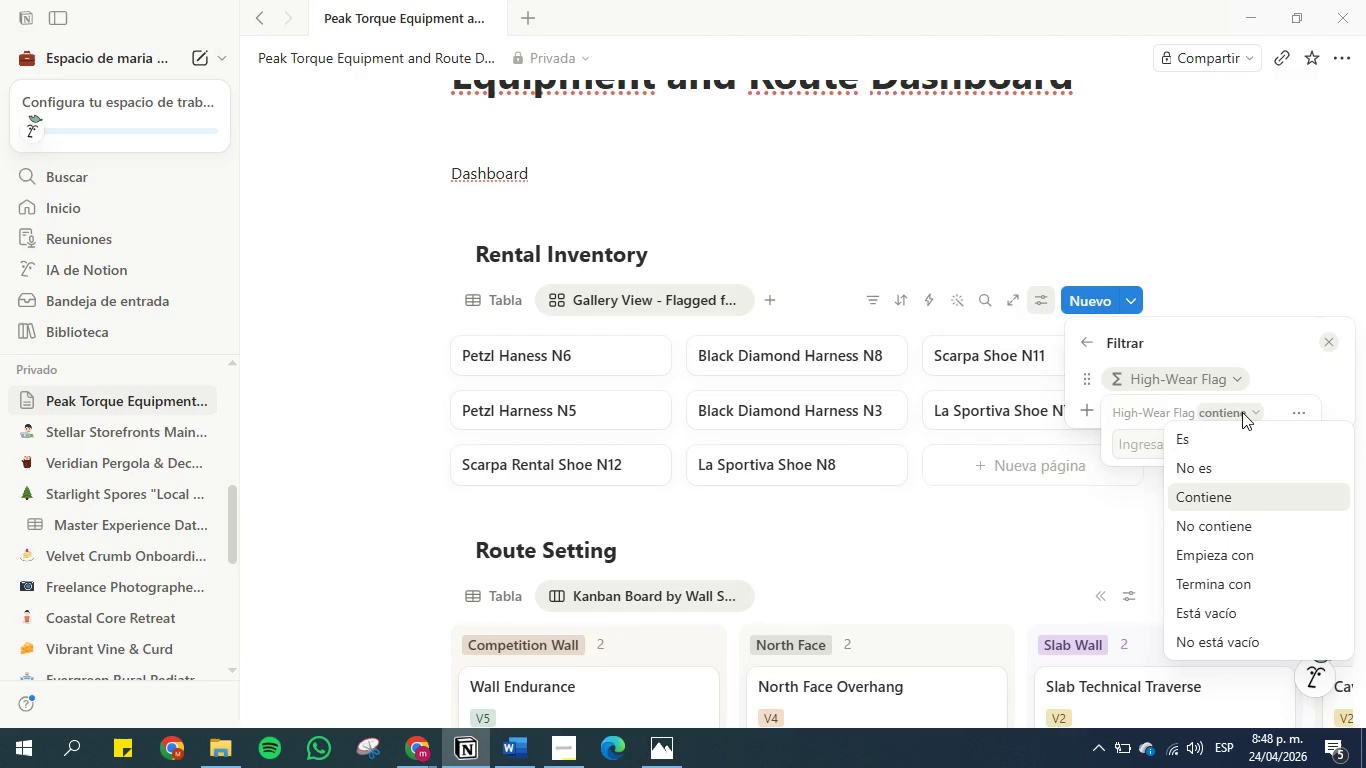 
left_click([1221, 237])
 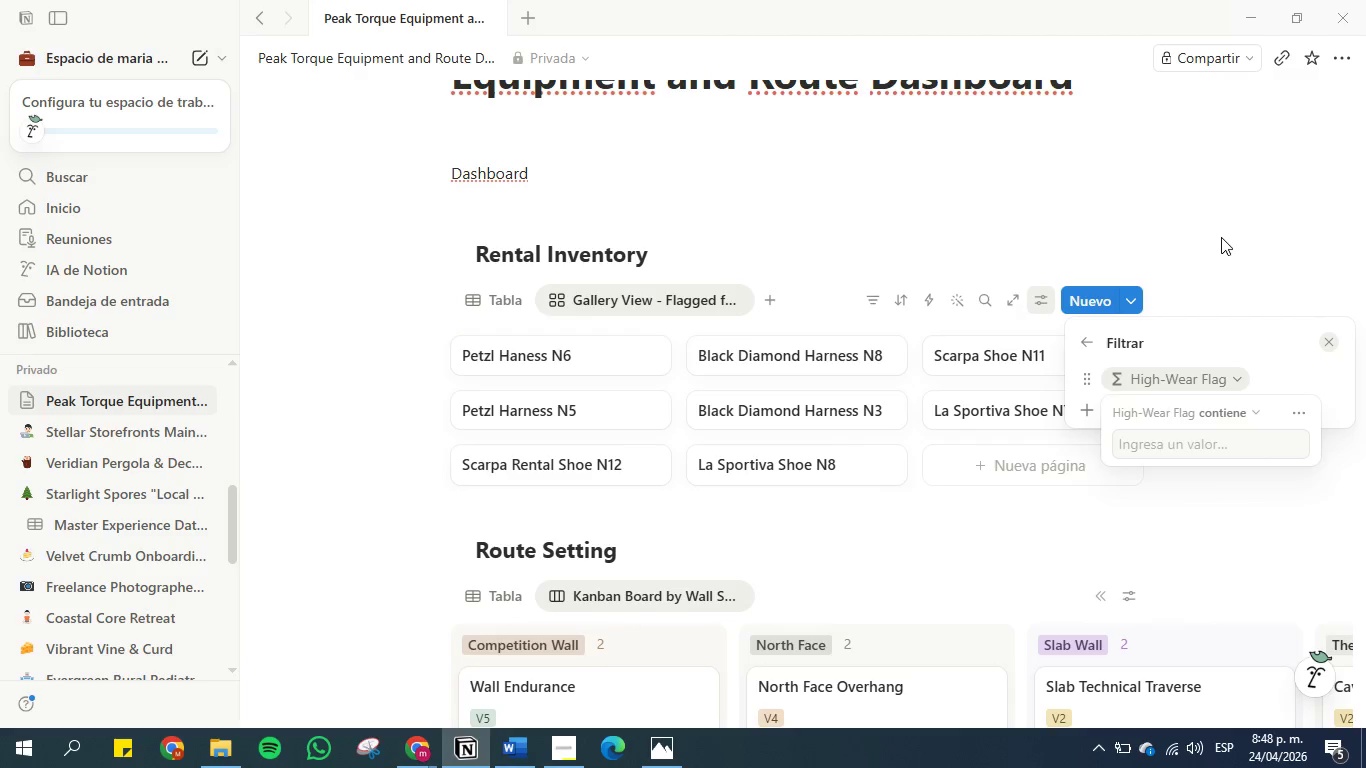 
left_click([1221, 237])
 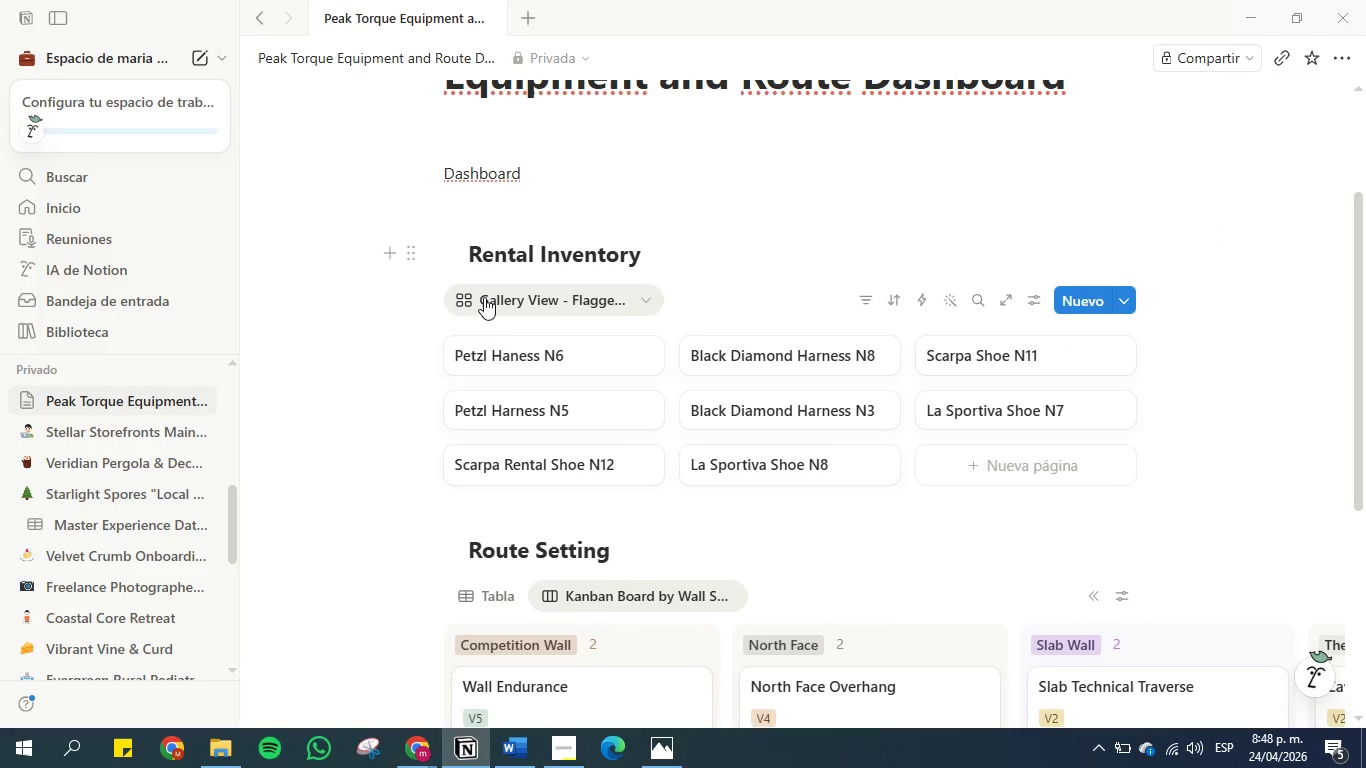 
left_click([507, 297])
 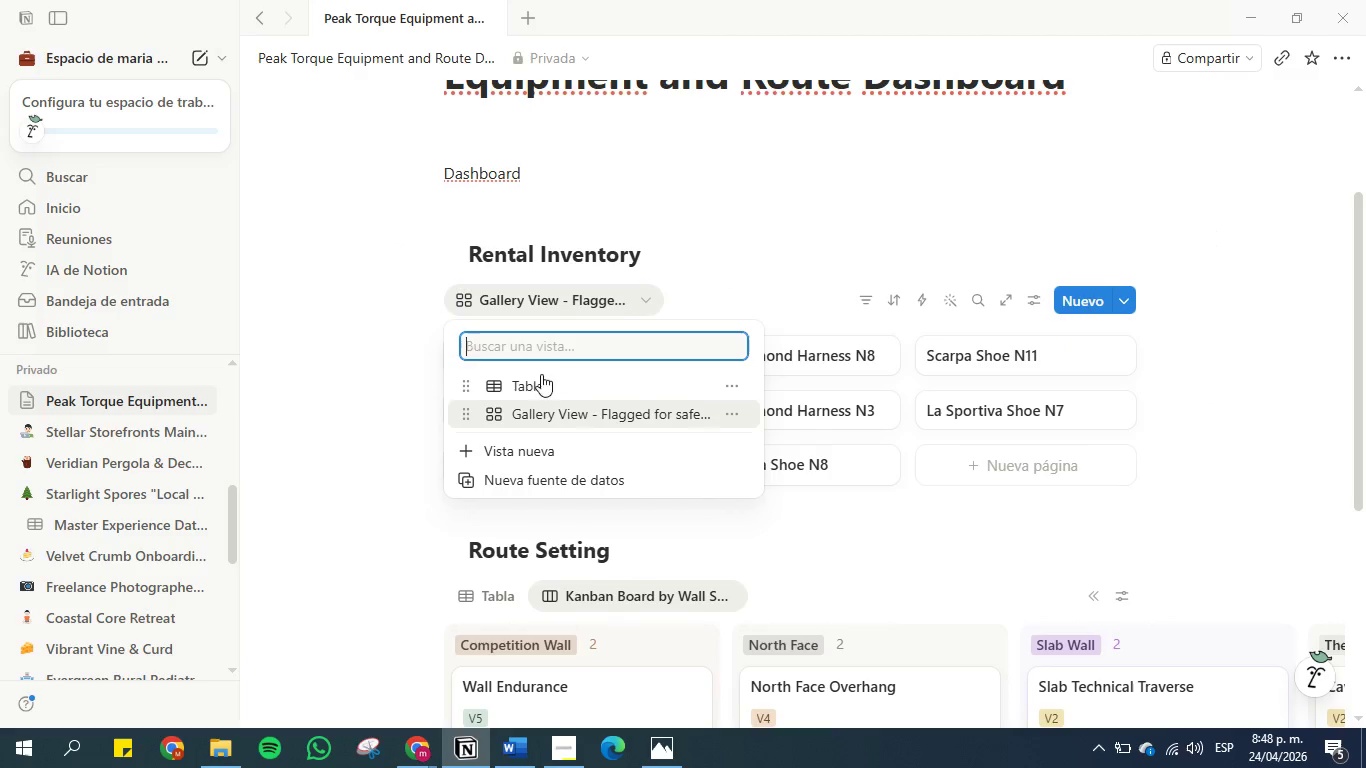 
left_click([541, 380])
 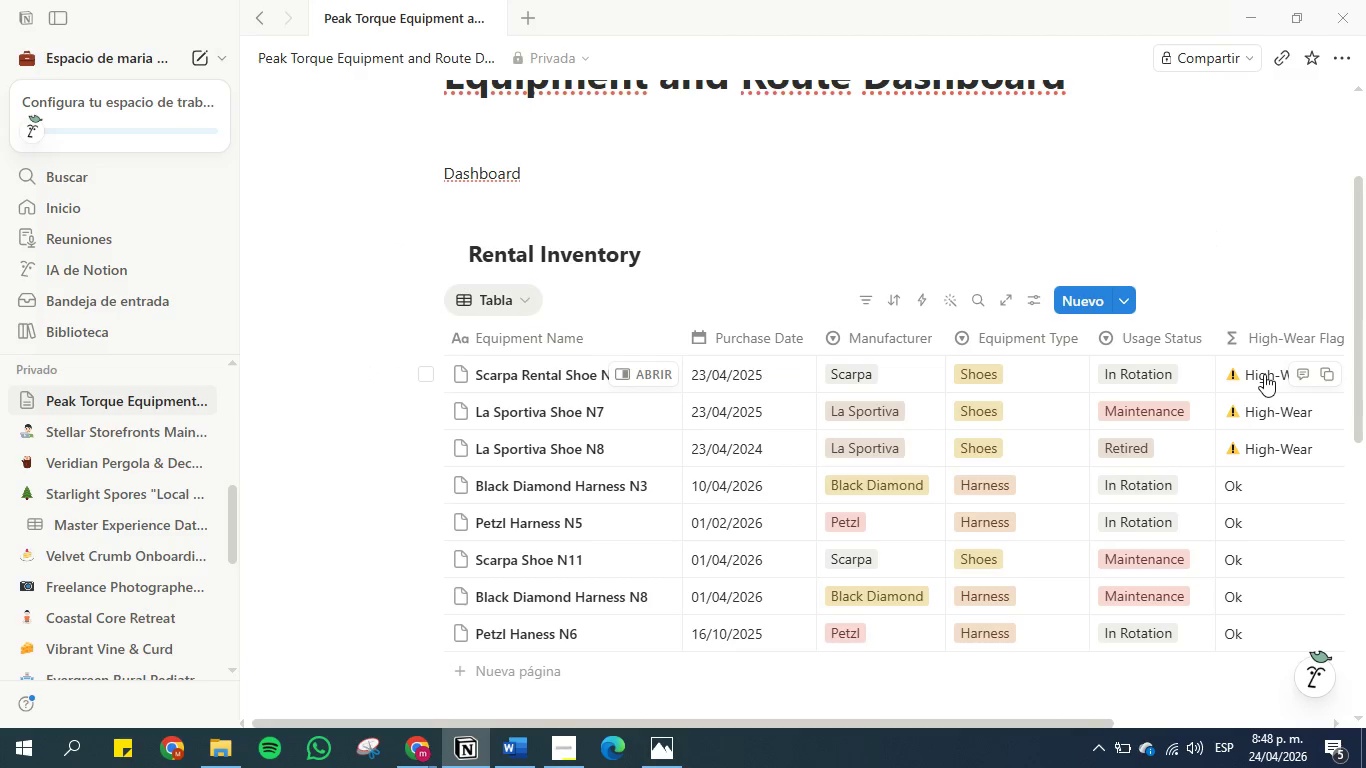 
left_click([1264, 374])
 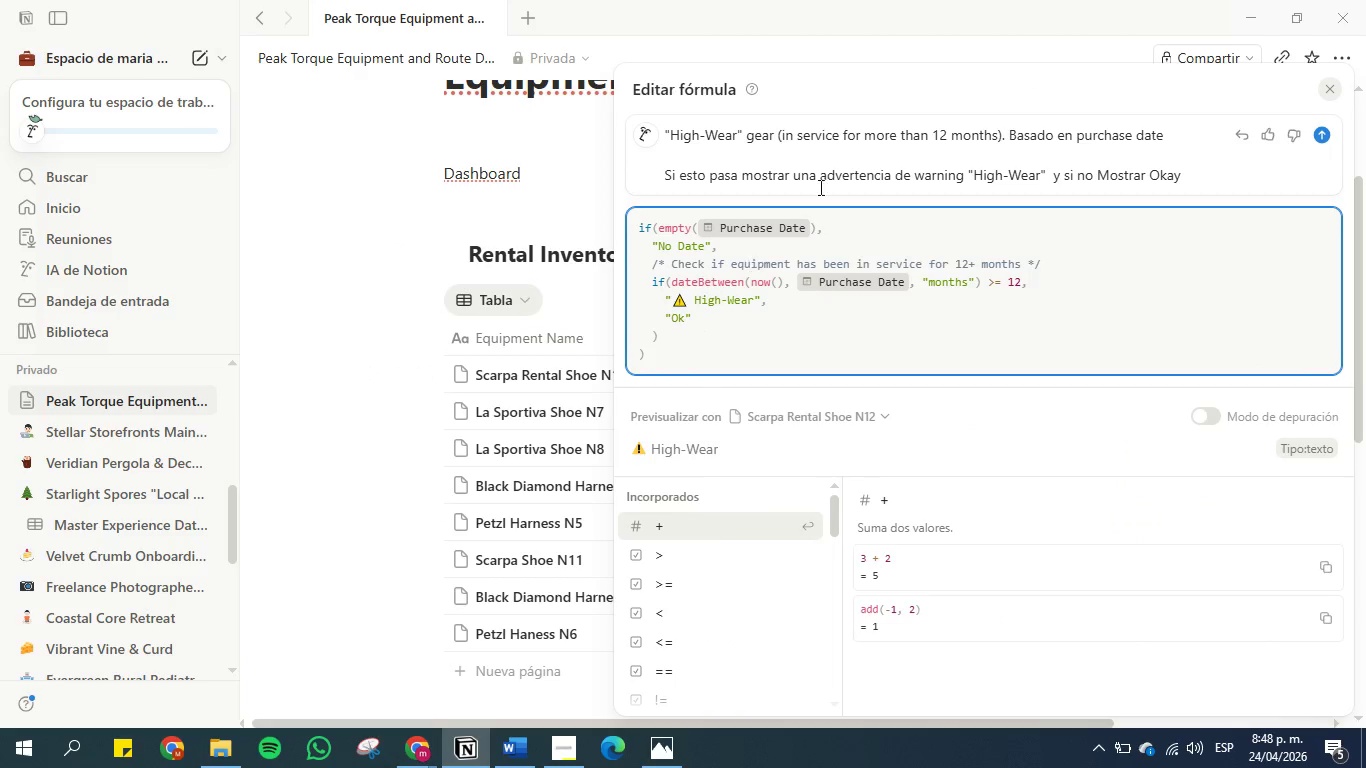 
left_click([554, 176])
 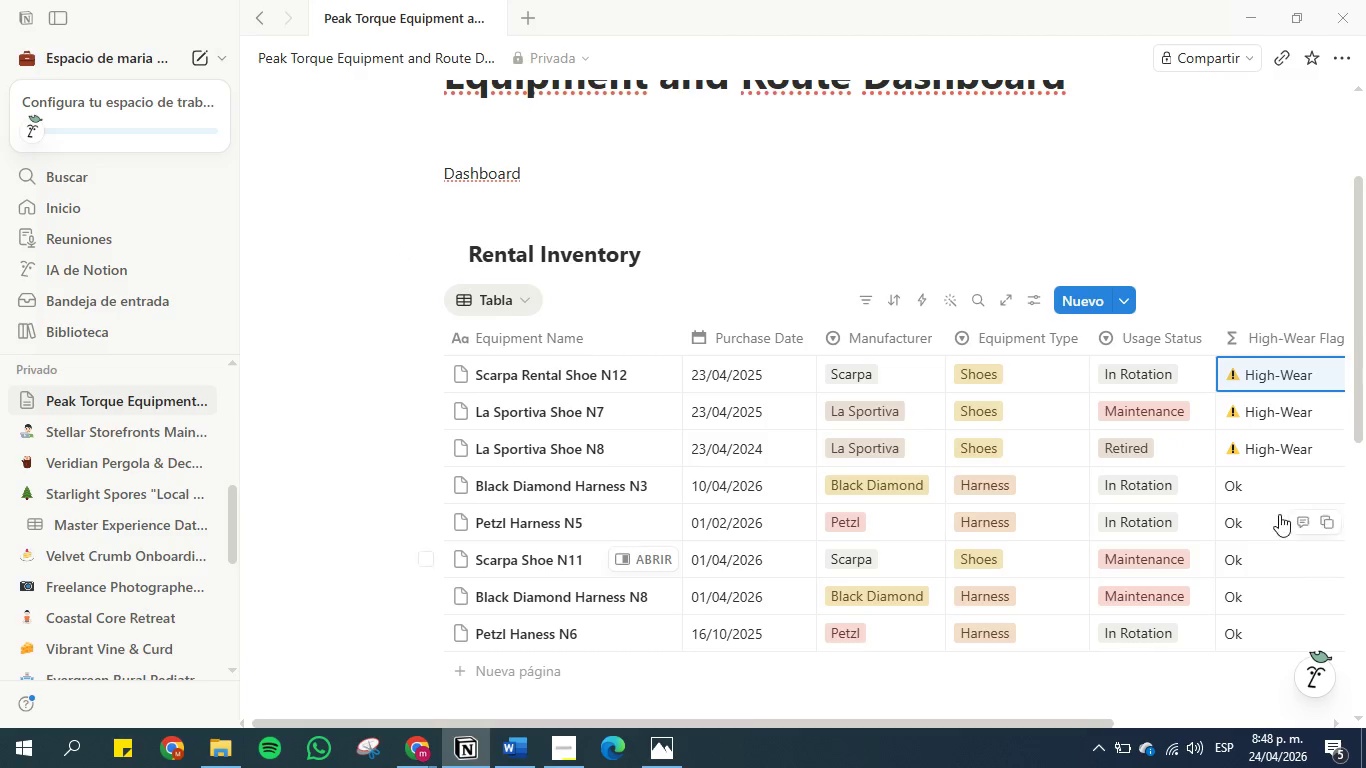 
left_click([1255, 452])
 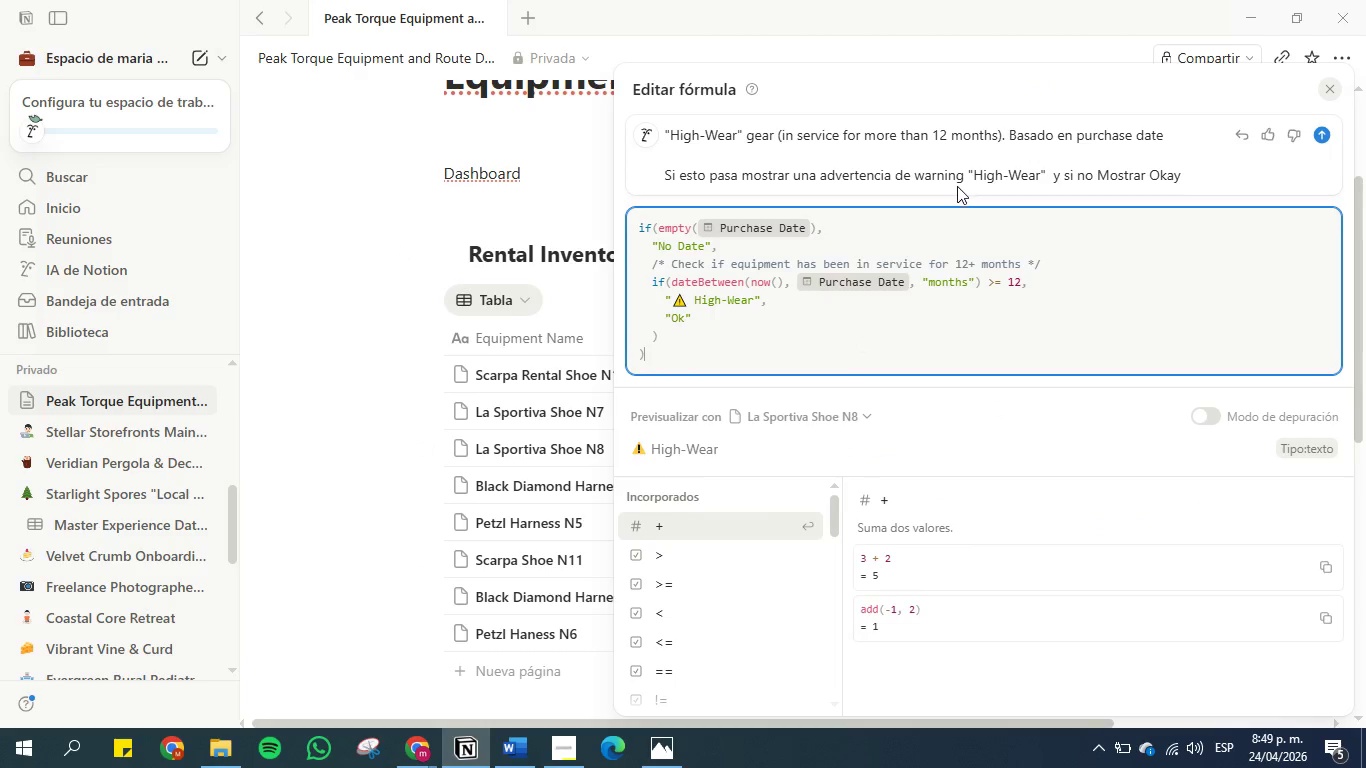 
left_click_drag(start_coordinate=[976, 169], to_coordinate=[1038, 174])
 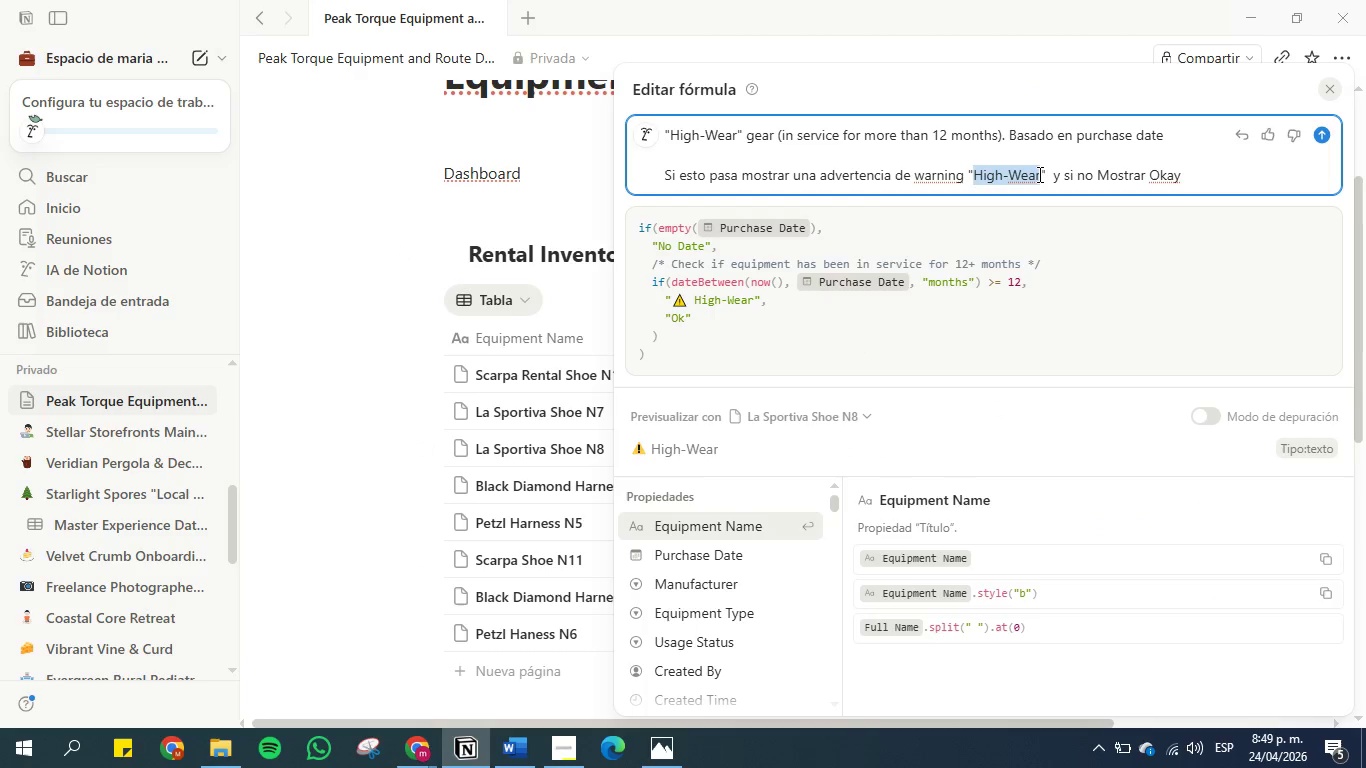 
key(Control+C)
 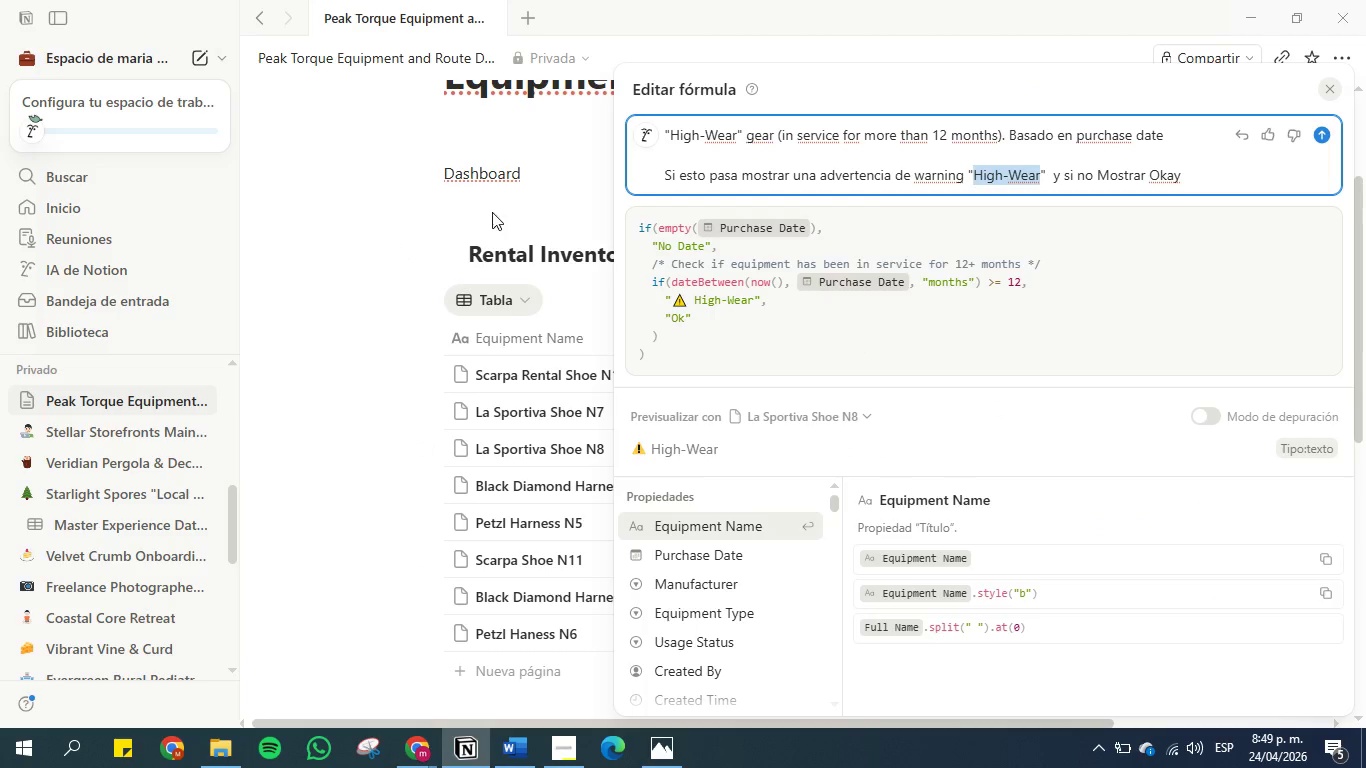 
left_click([347, 259])
 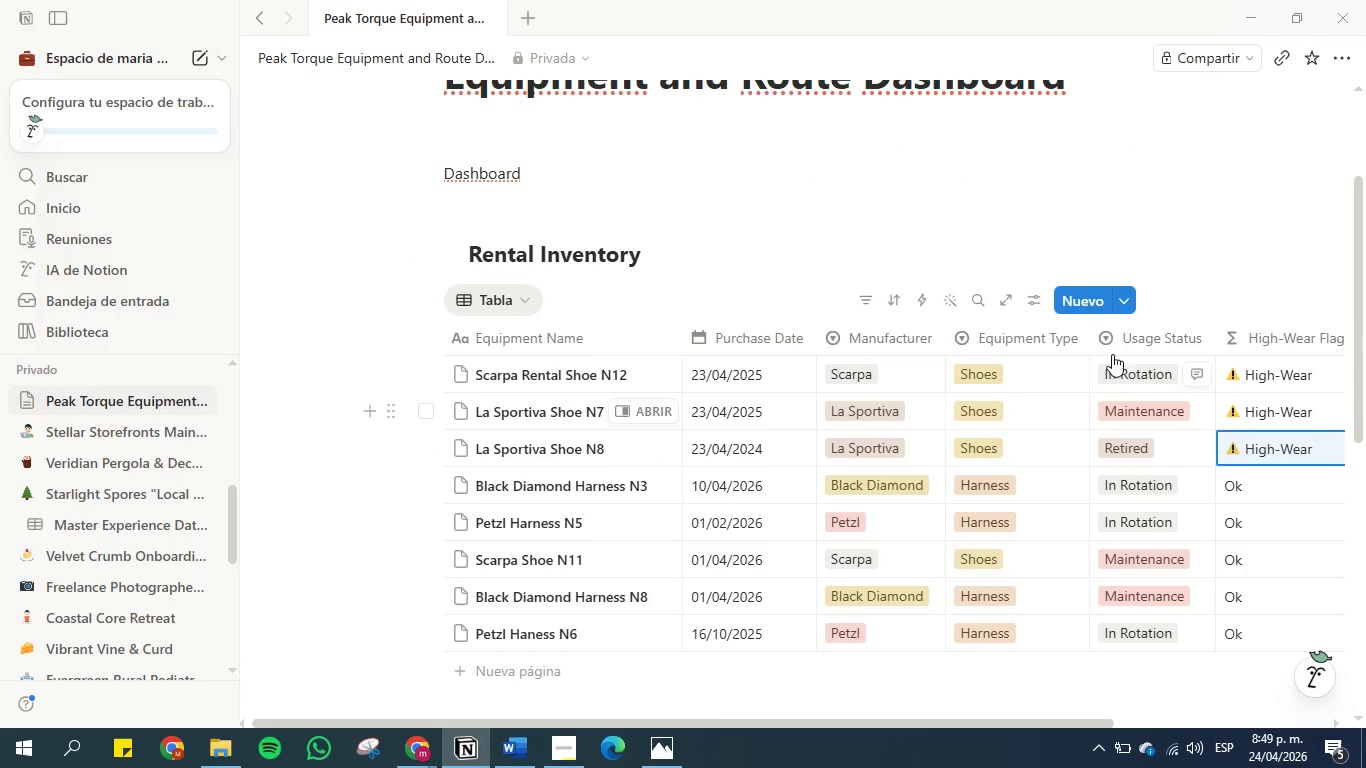 
mouse_move([972, 313])
 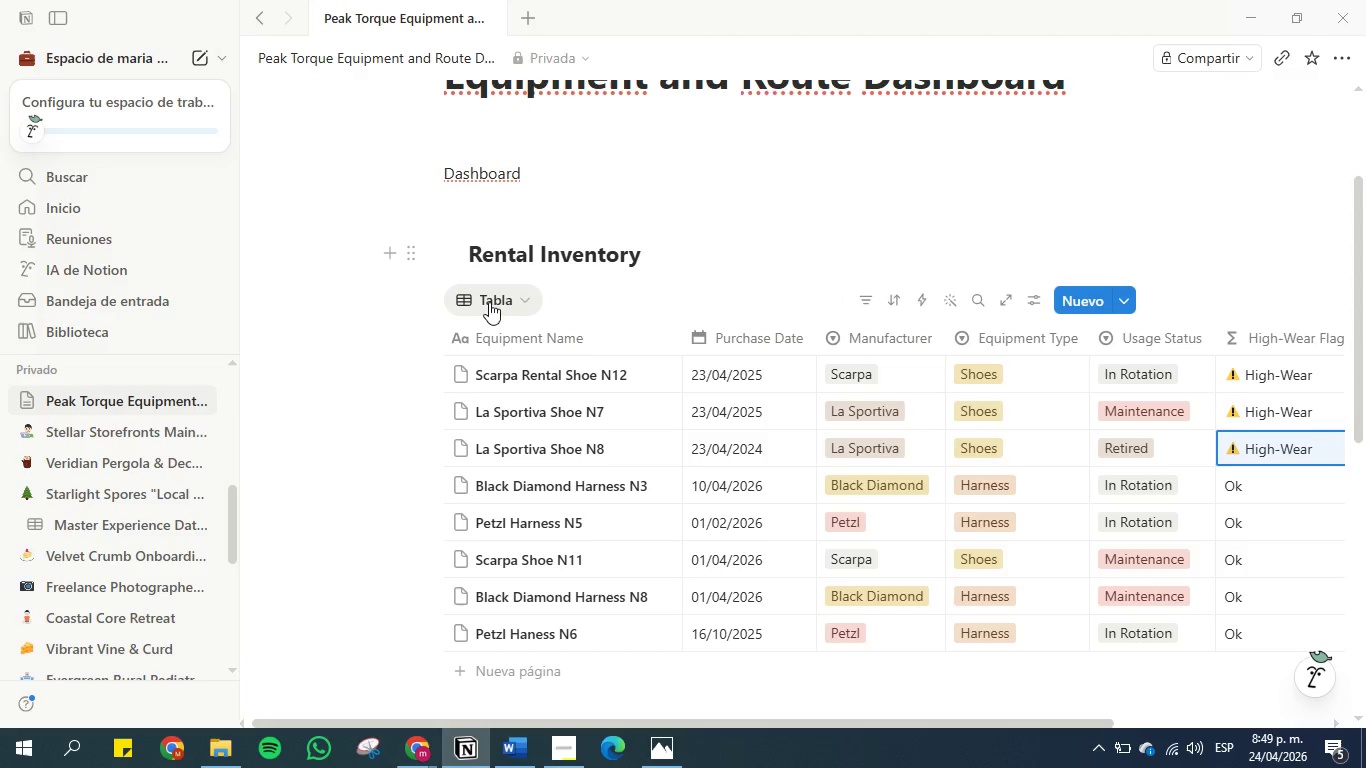 
left_click([490, 302])
 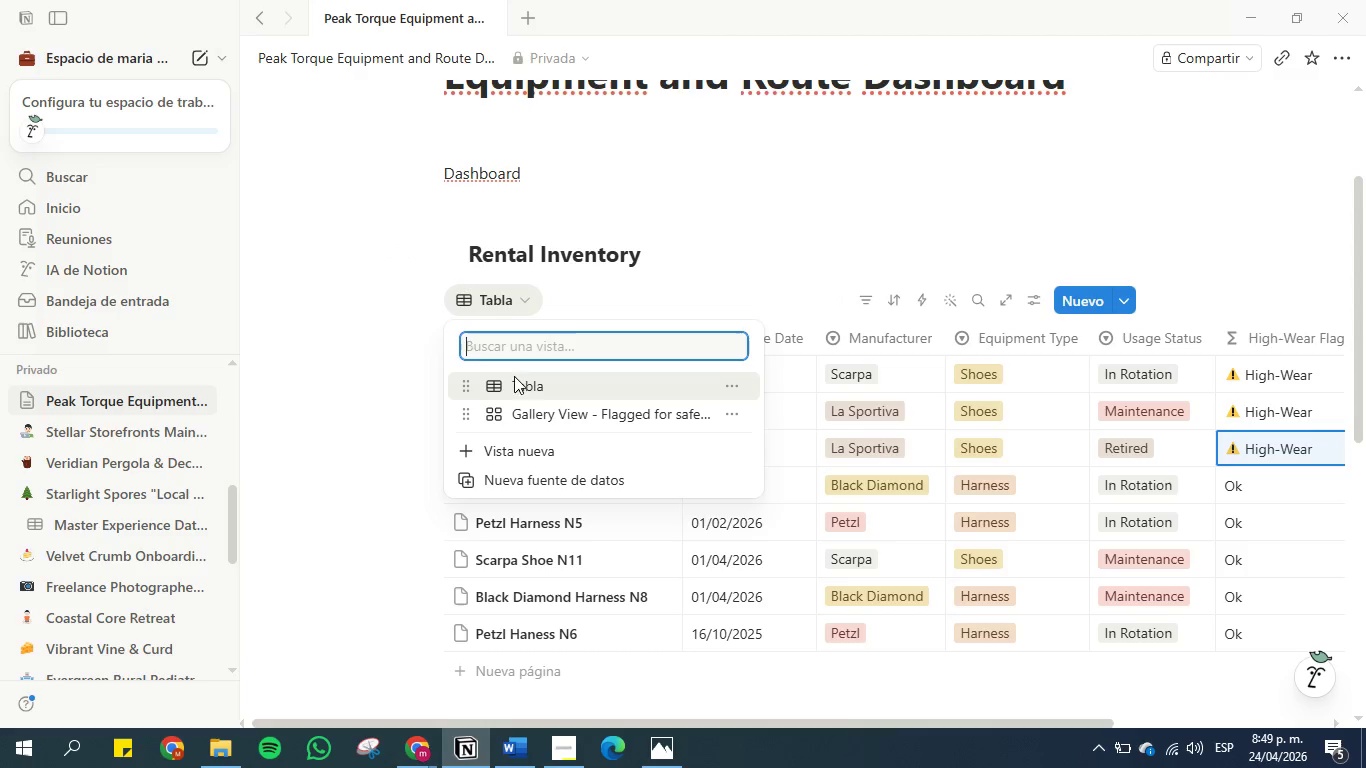 
left_click([522, 397])
 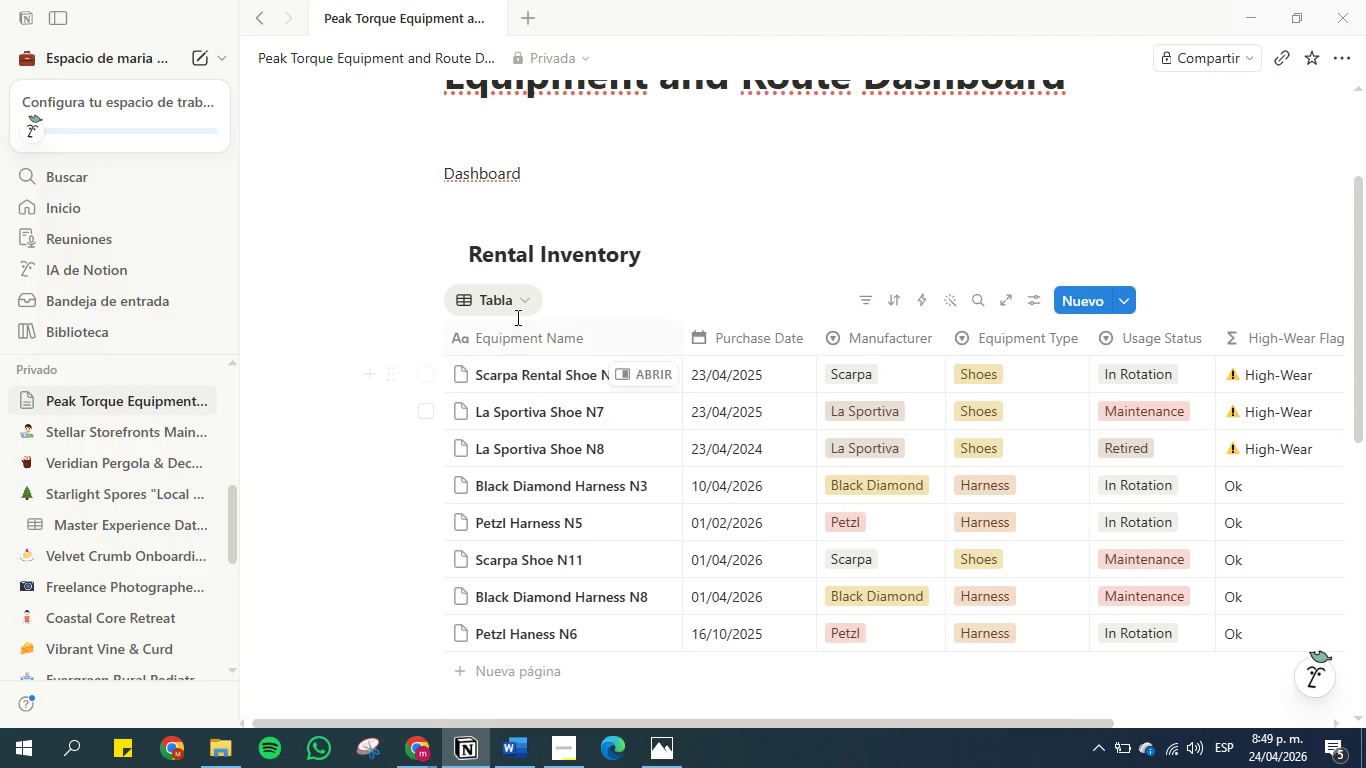 
left_click([516, 309])
 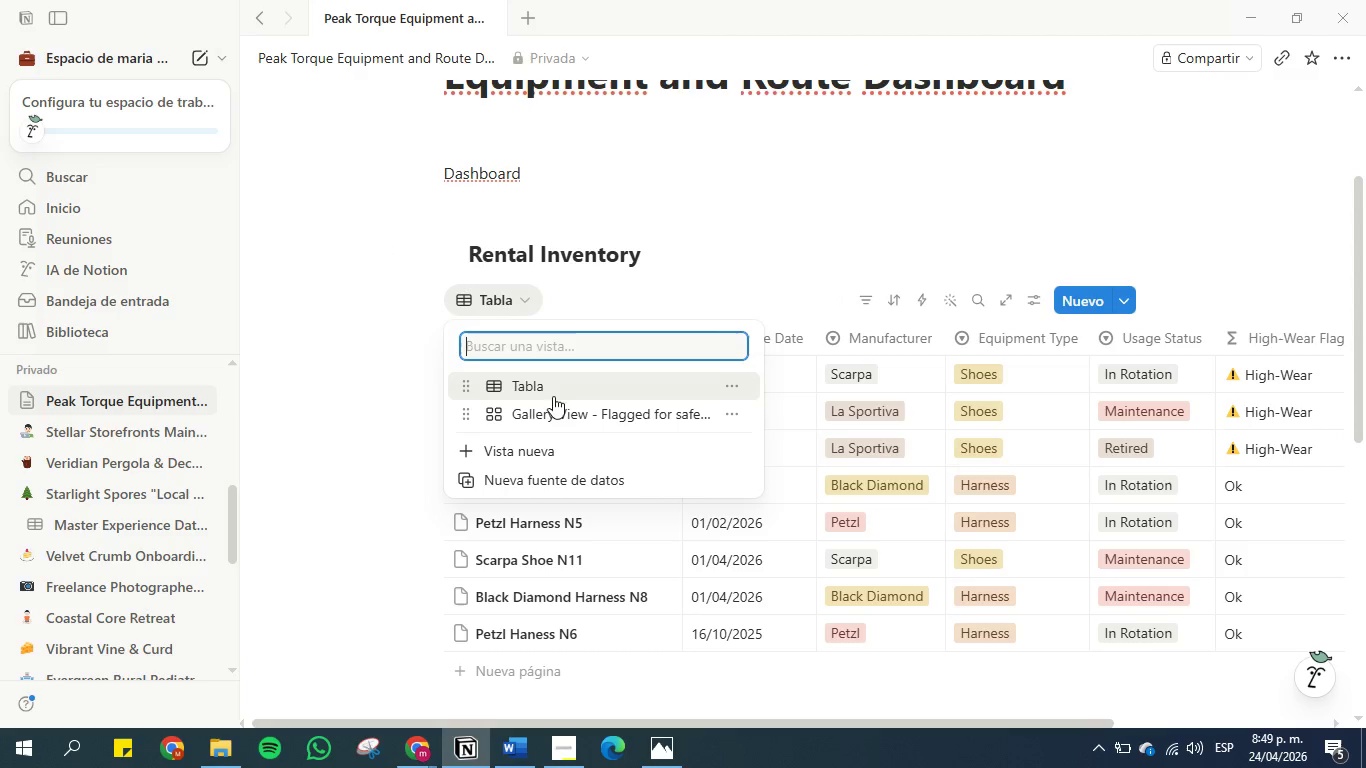 
left_click([556, 409])
 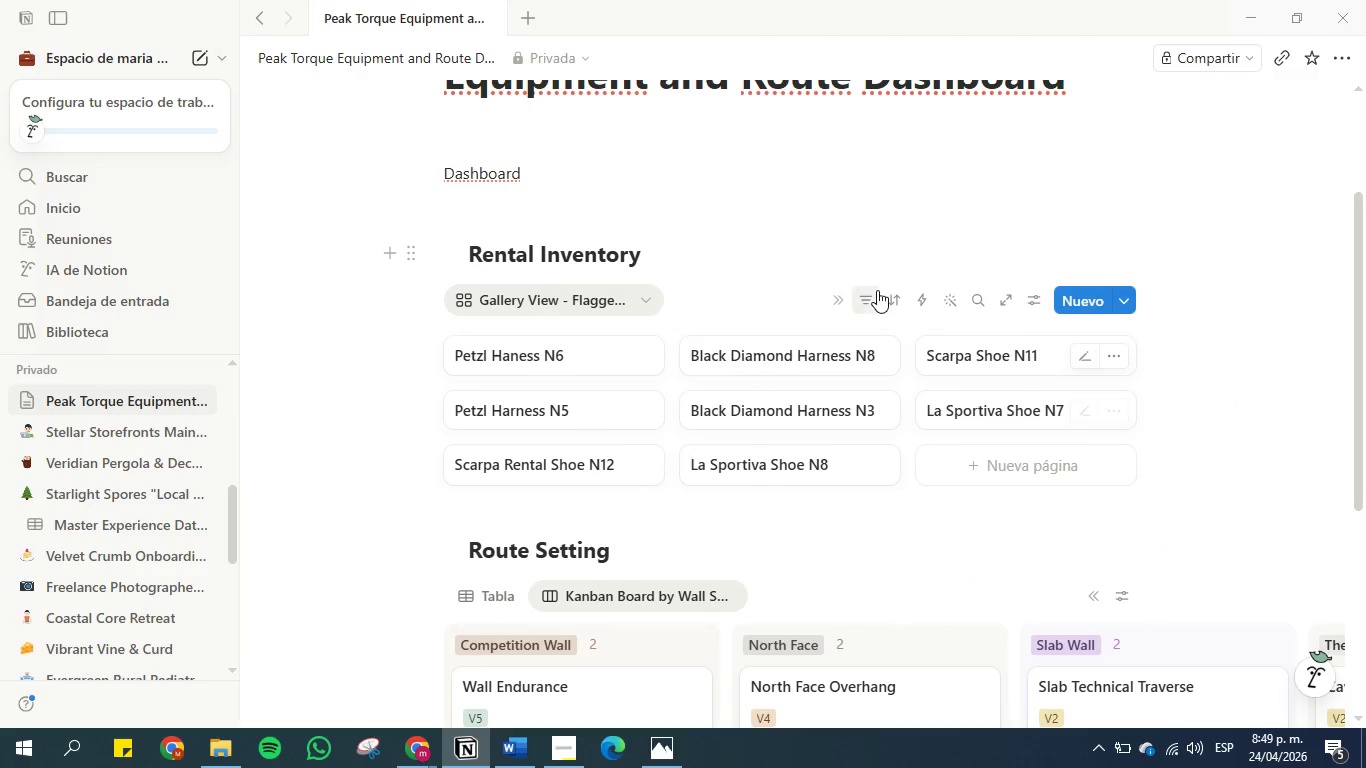 
left_click([875, 299])
 